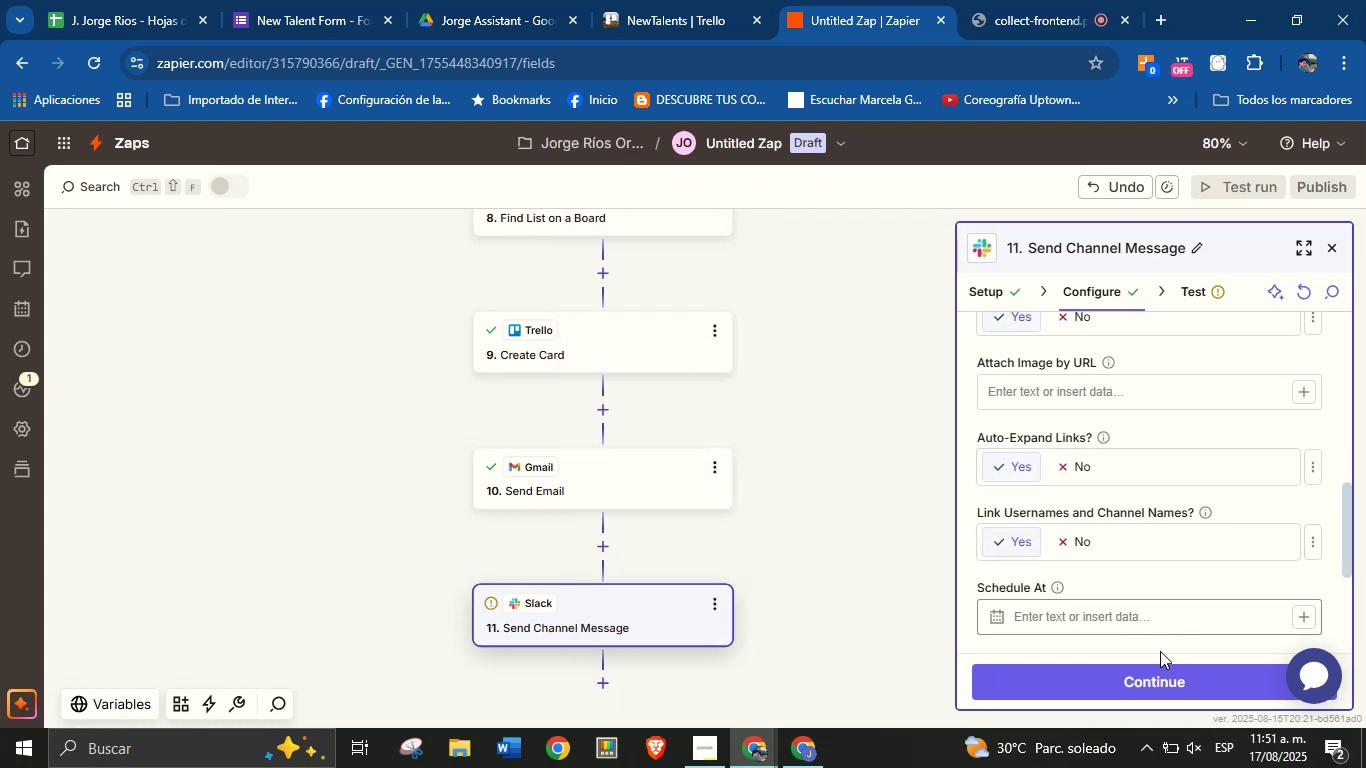 
left_click([1157, 671])
 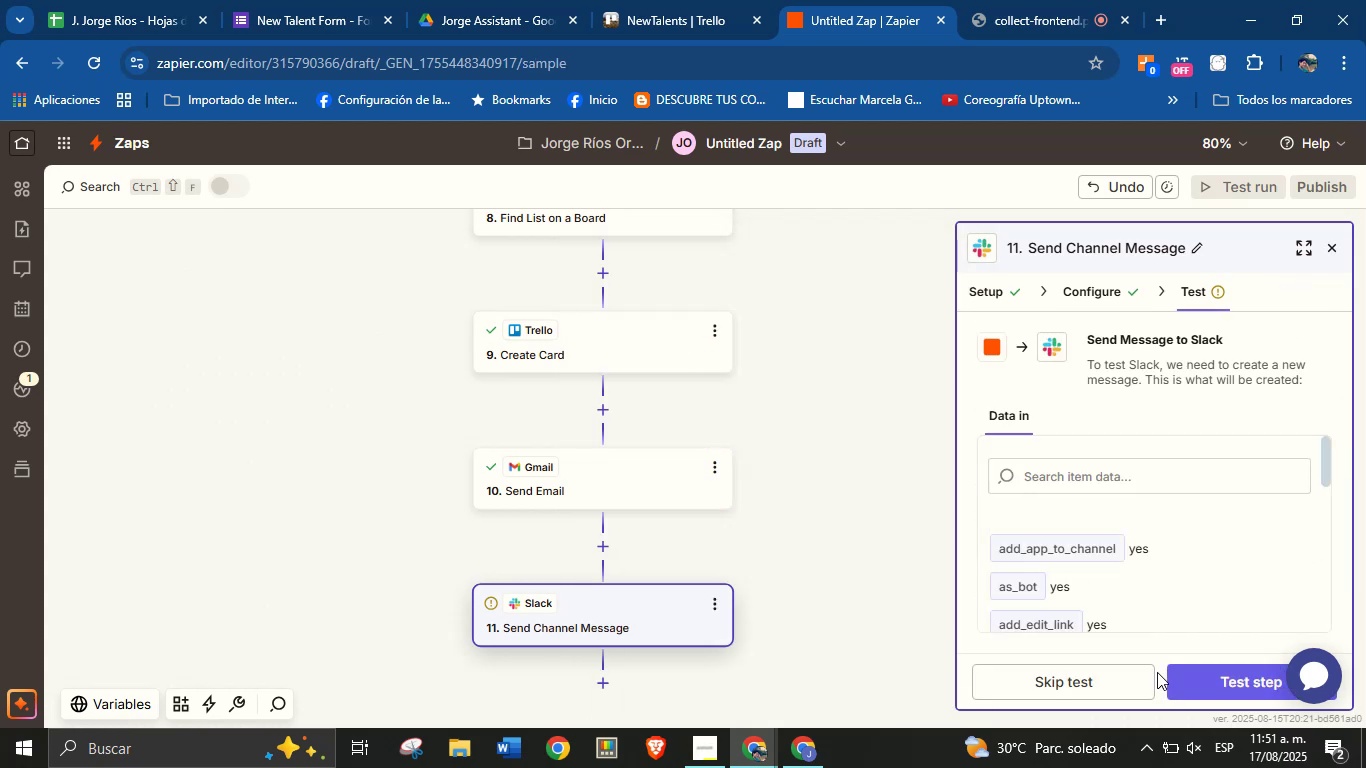 
left_click([1208, 679])
 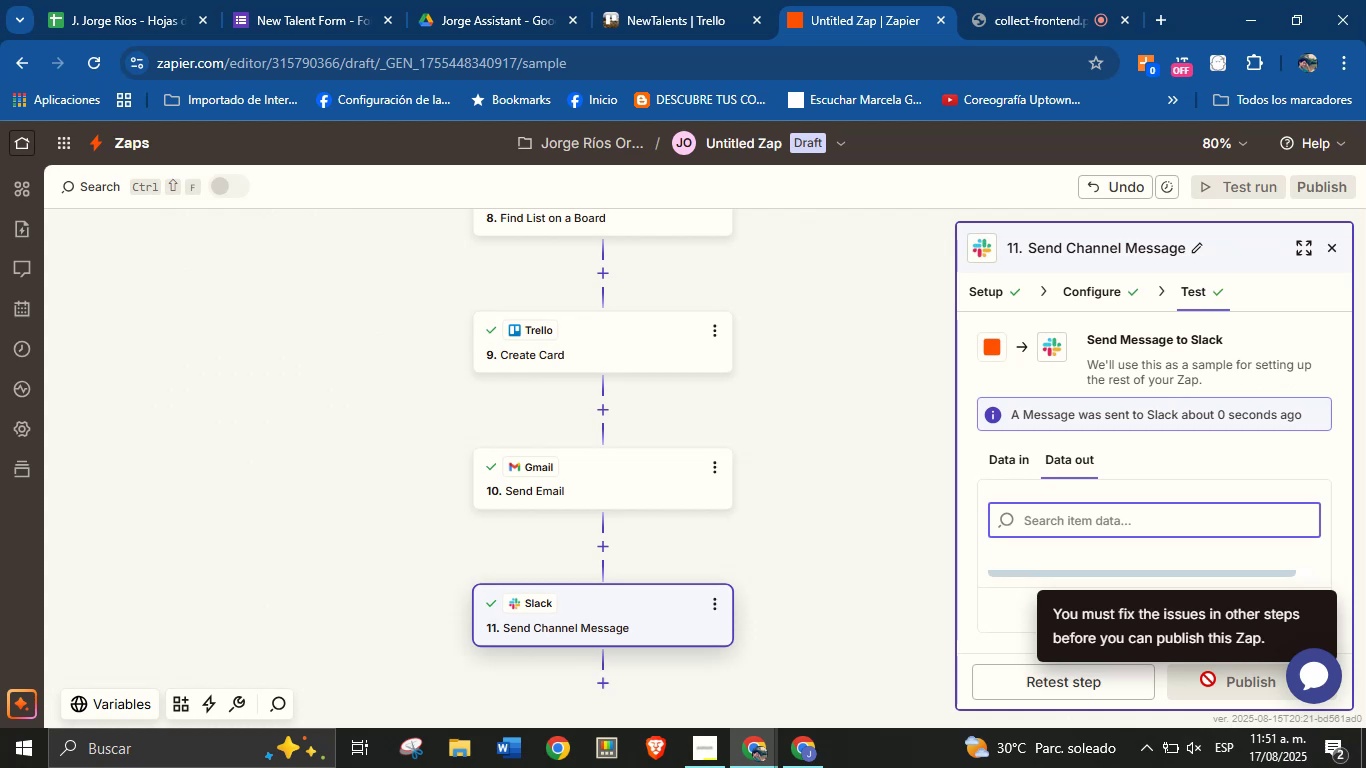 
left_click_drag(start_coordinate=[875, 617], to_coordinate=[801, 621])
 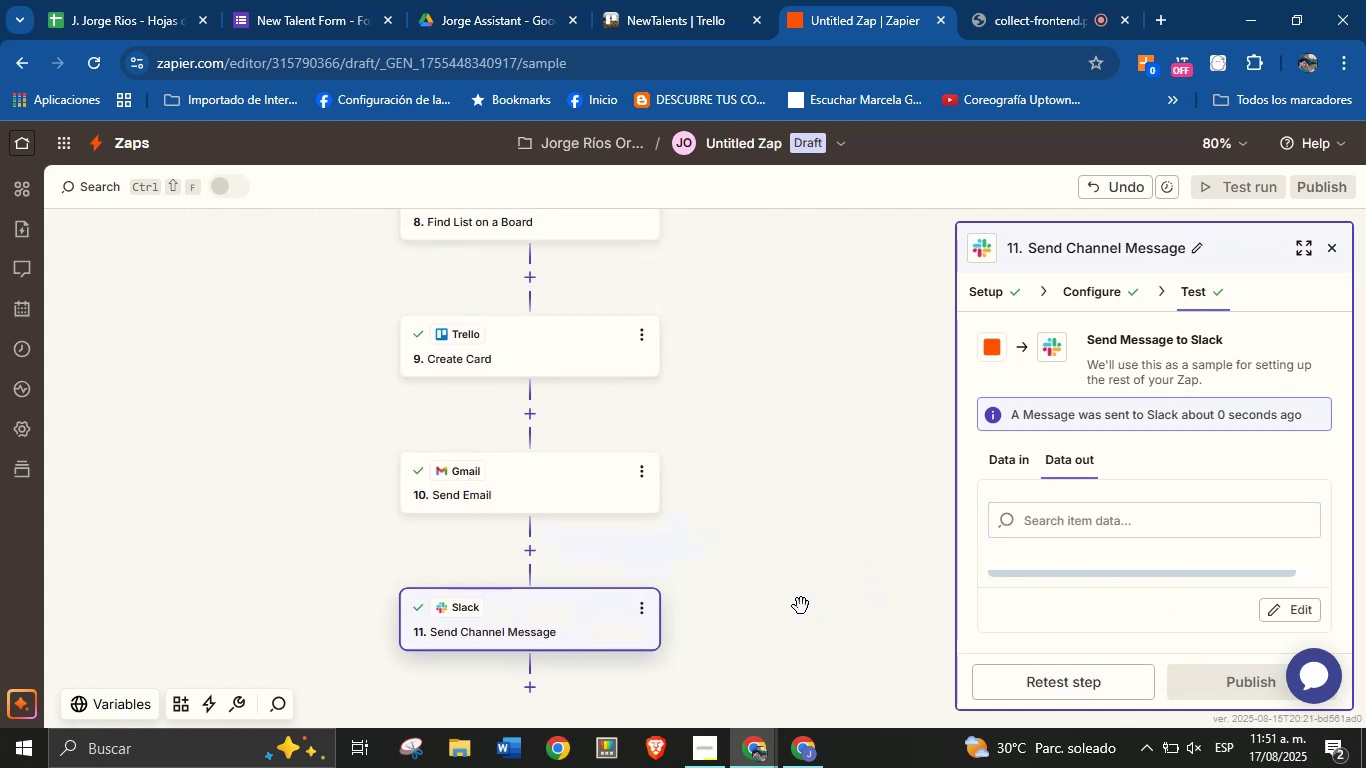 
scroll: coordinate [801, 606], scroll_direction: up, amount: 4.0
 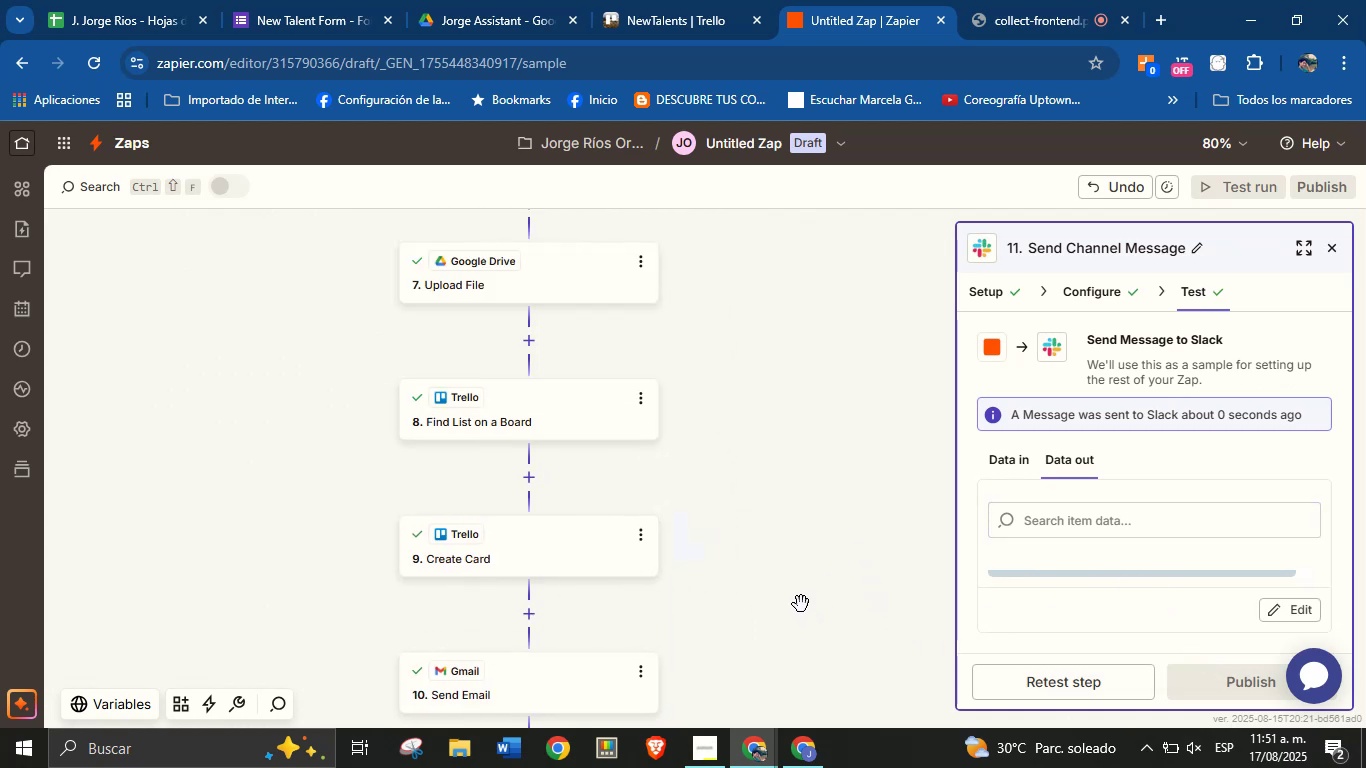 
left_click_drag(start_coordinate=[802, 498], to_coordinate=[679, 593])
 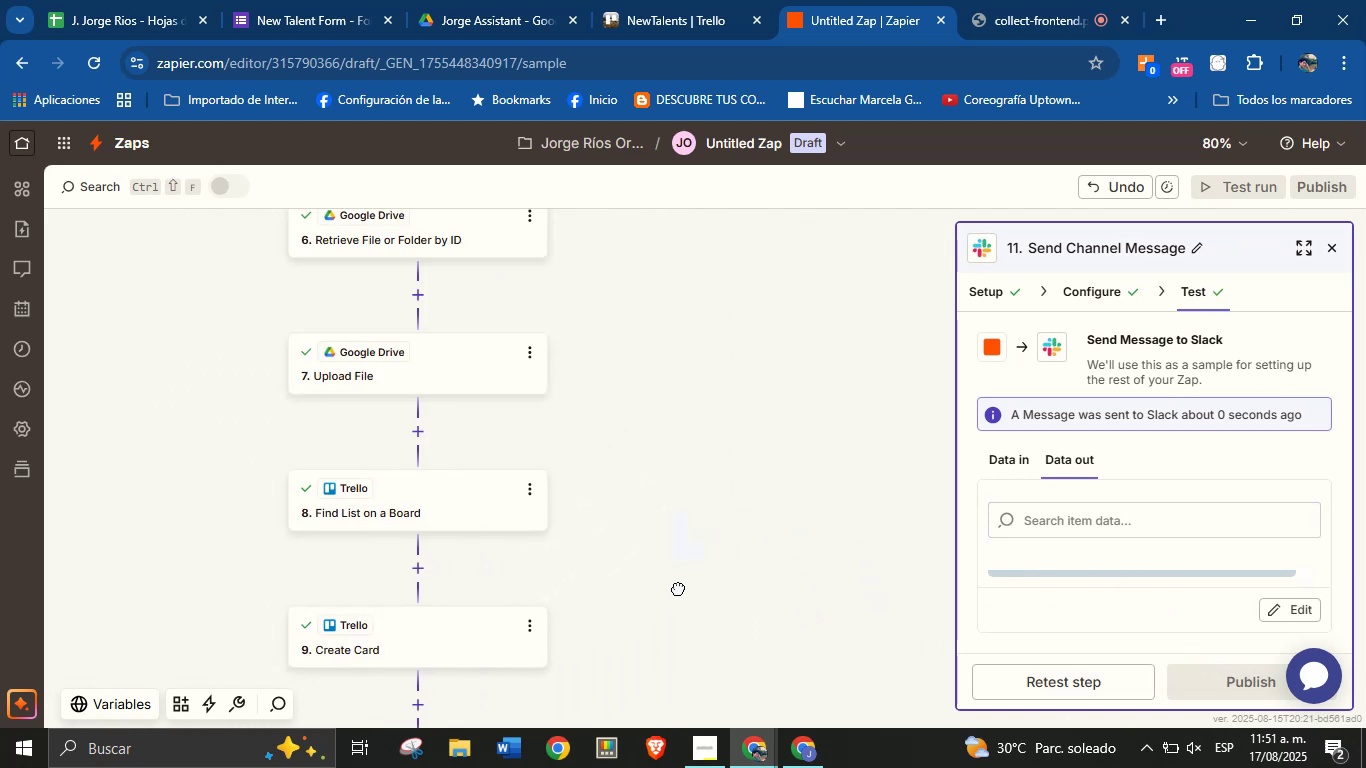 
scroll: coordinate [677, 582], scroll_direction: up, amount: 7.0
 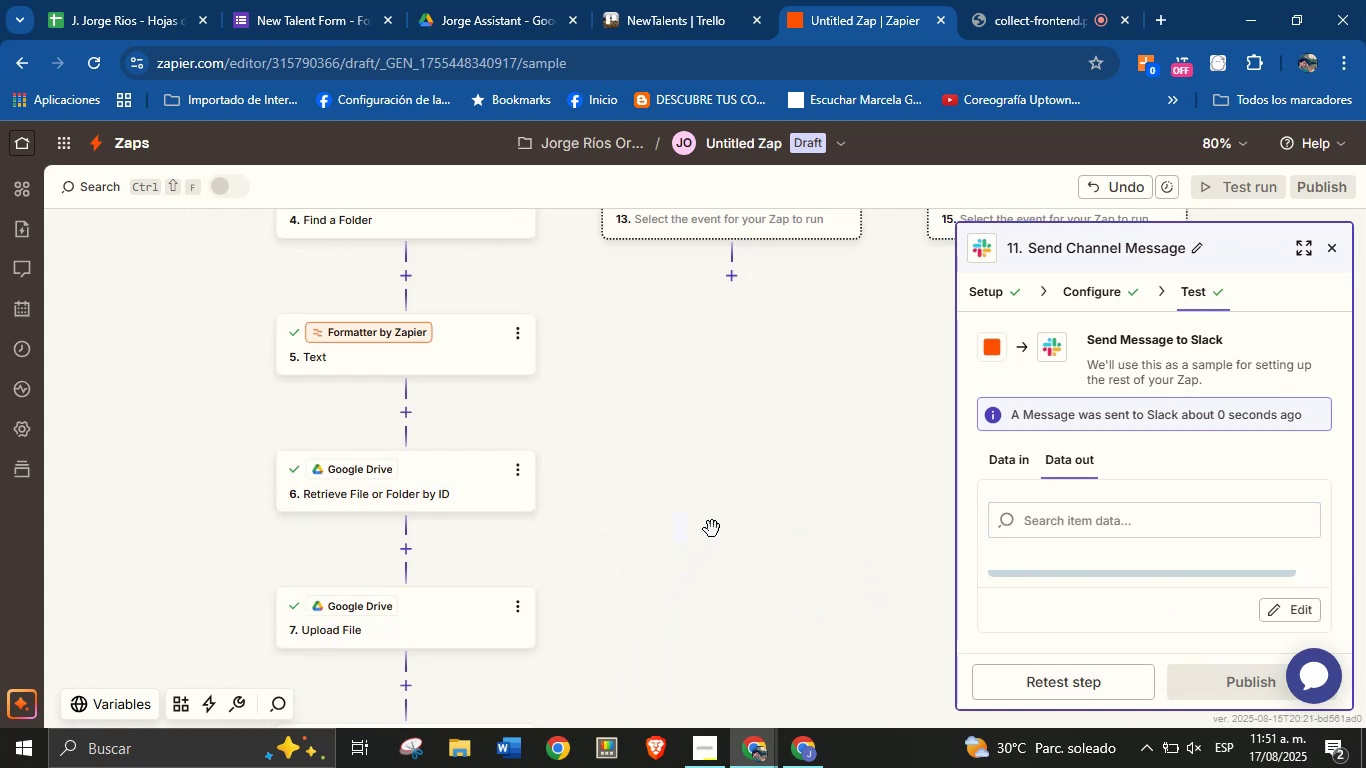 
left_click_drag(start_coordinate=[758, 470], to_coordinate=[650, 585])
 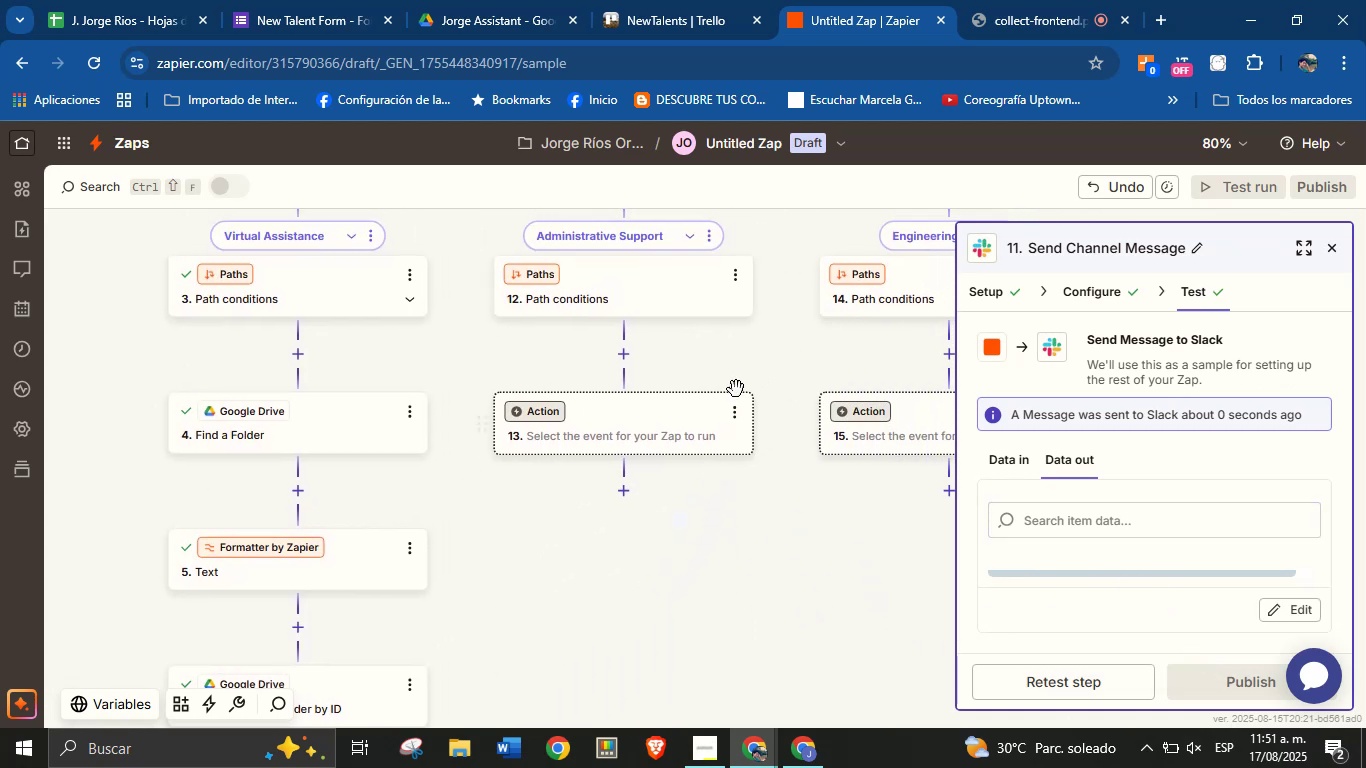 
left_click_drag(start_coordinate=[788, 364], to_coordinate=[711, 479])
 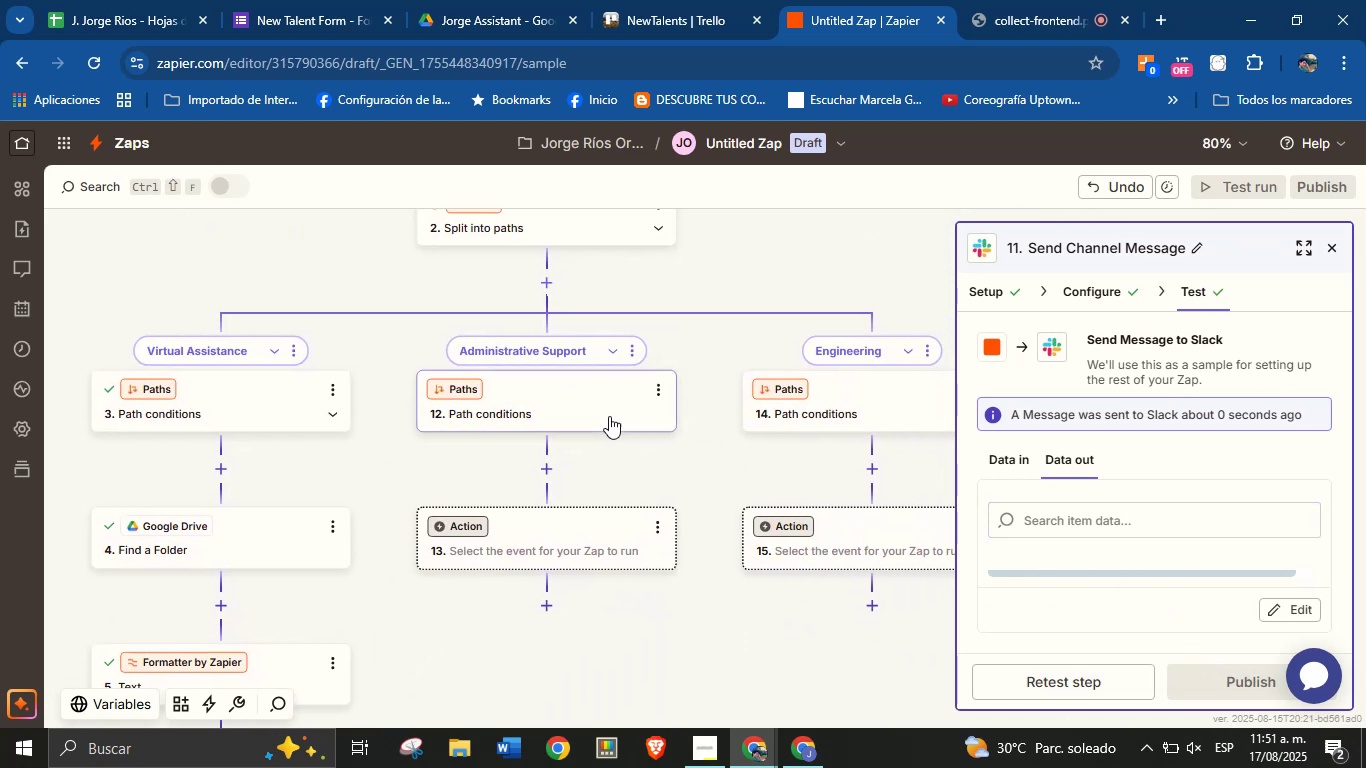 
left_click([609, 416])
 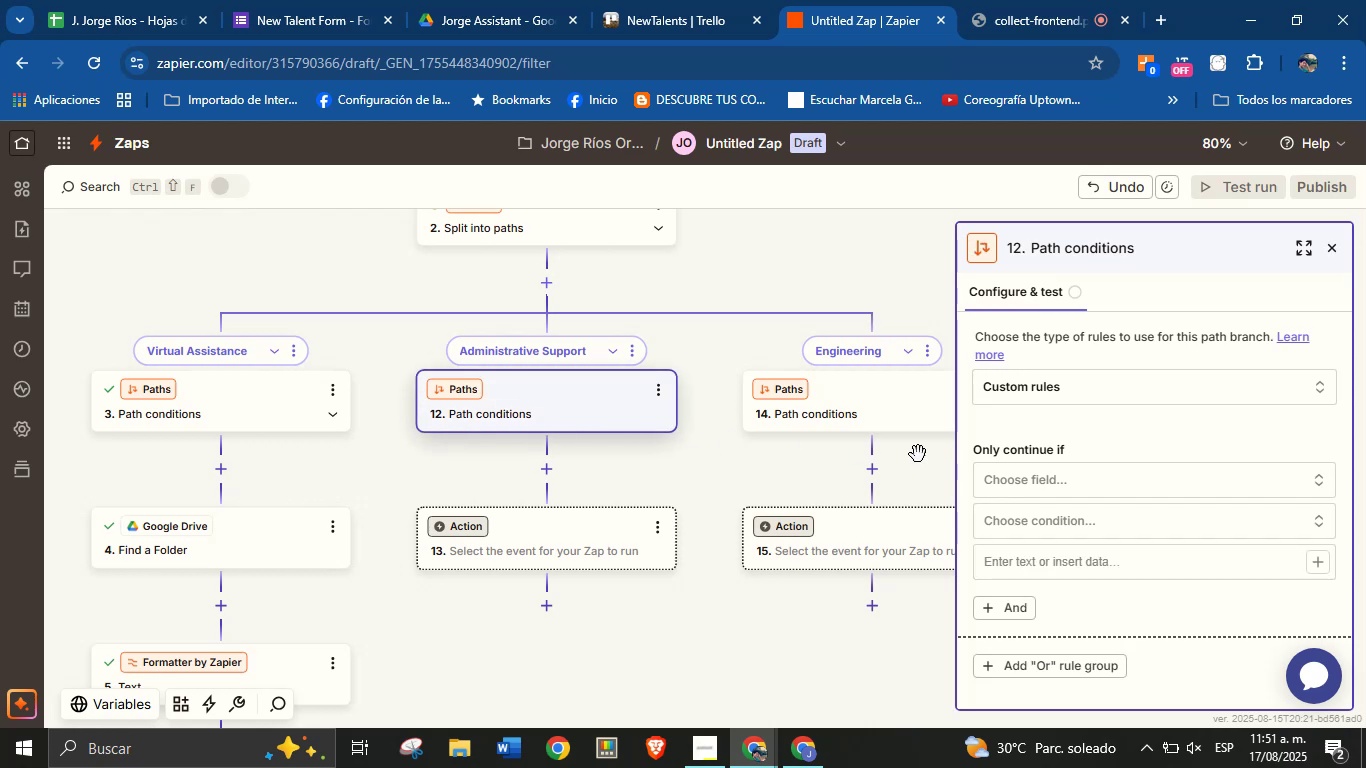 
left_click([1017, 467])
 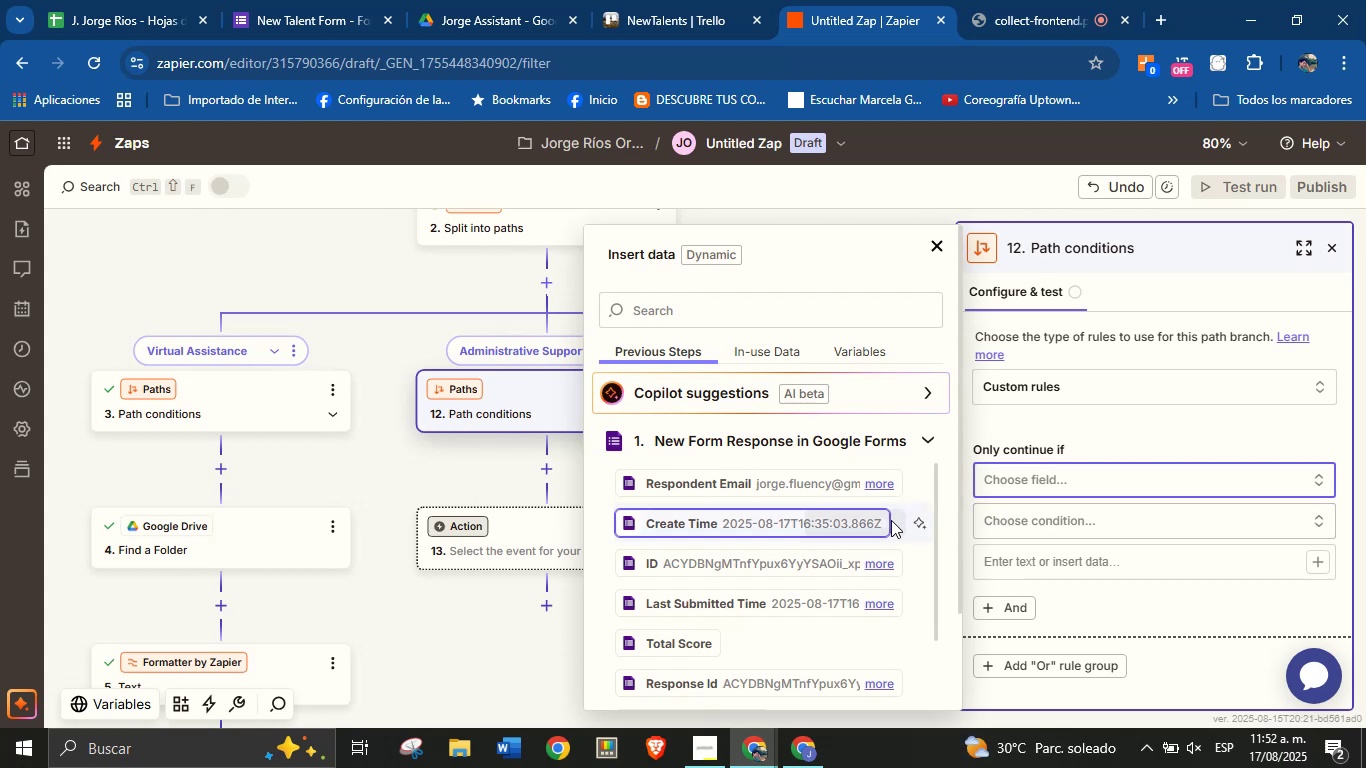 
wait(31.56)
 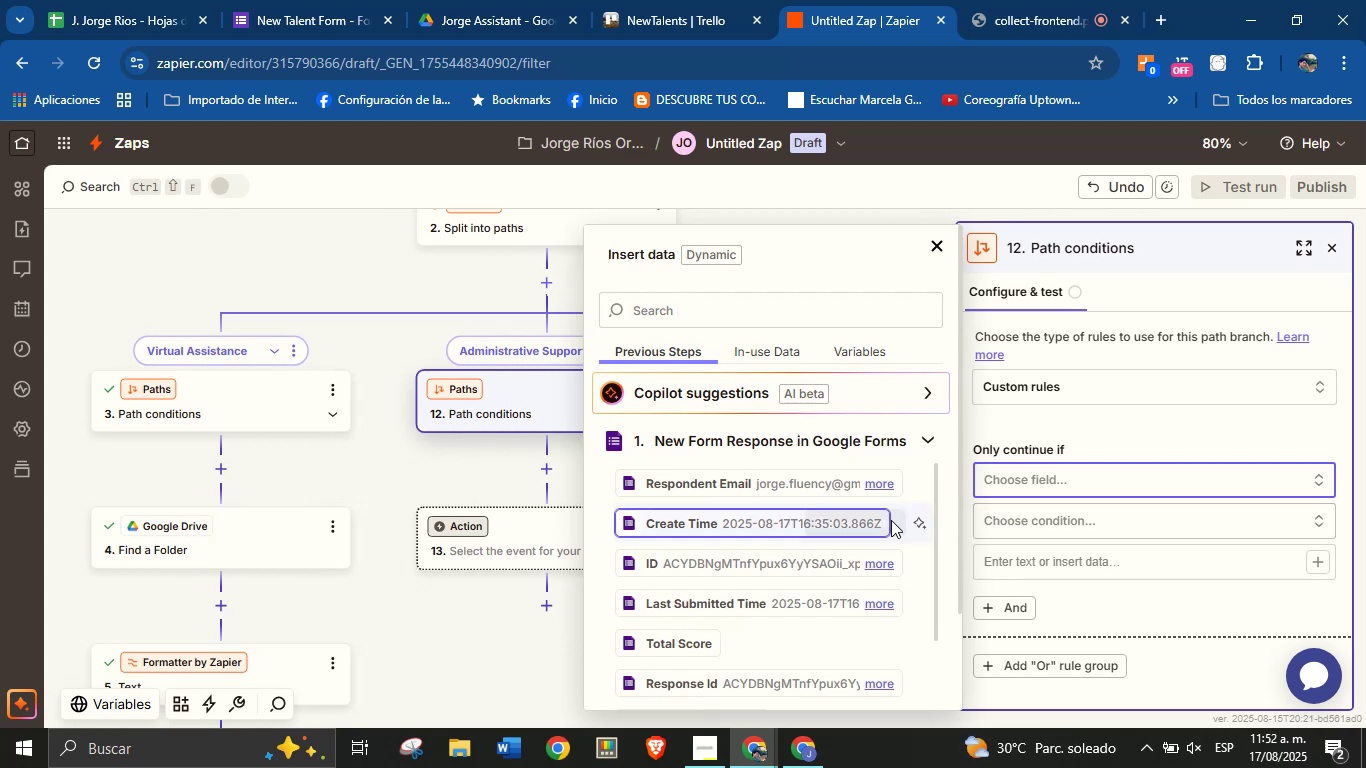 
type(ar)
 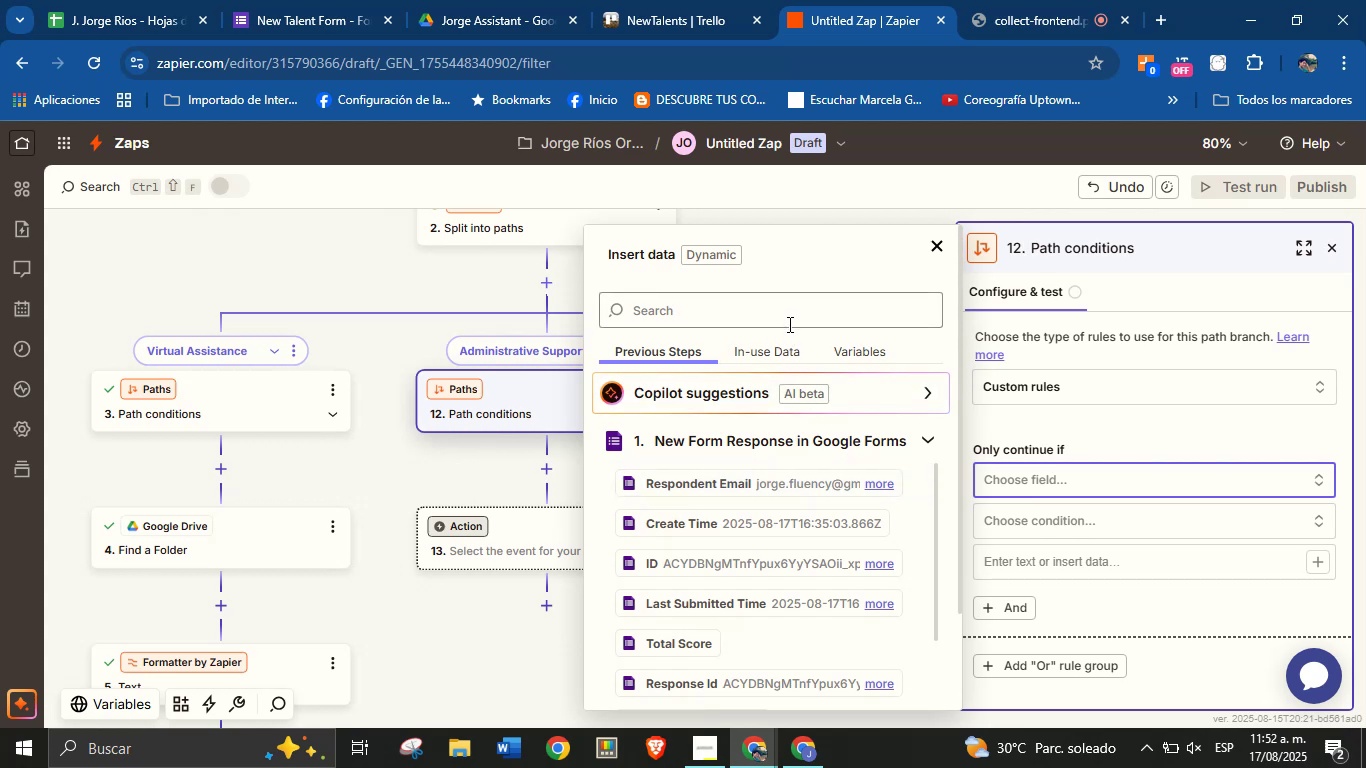 
left_click([788, 324])
 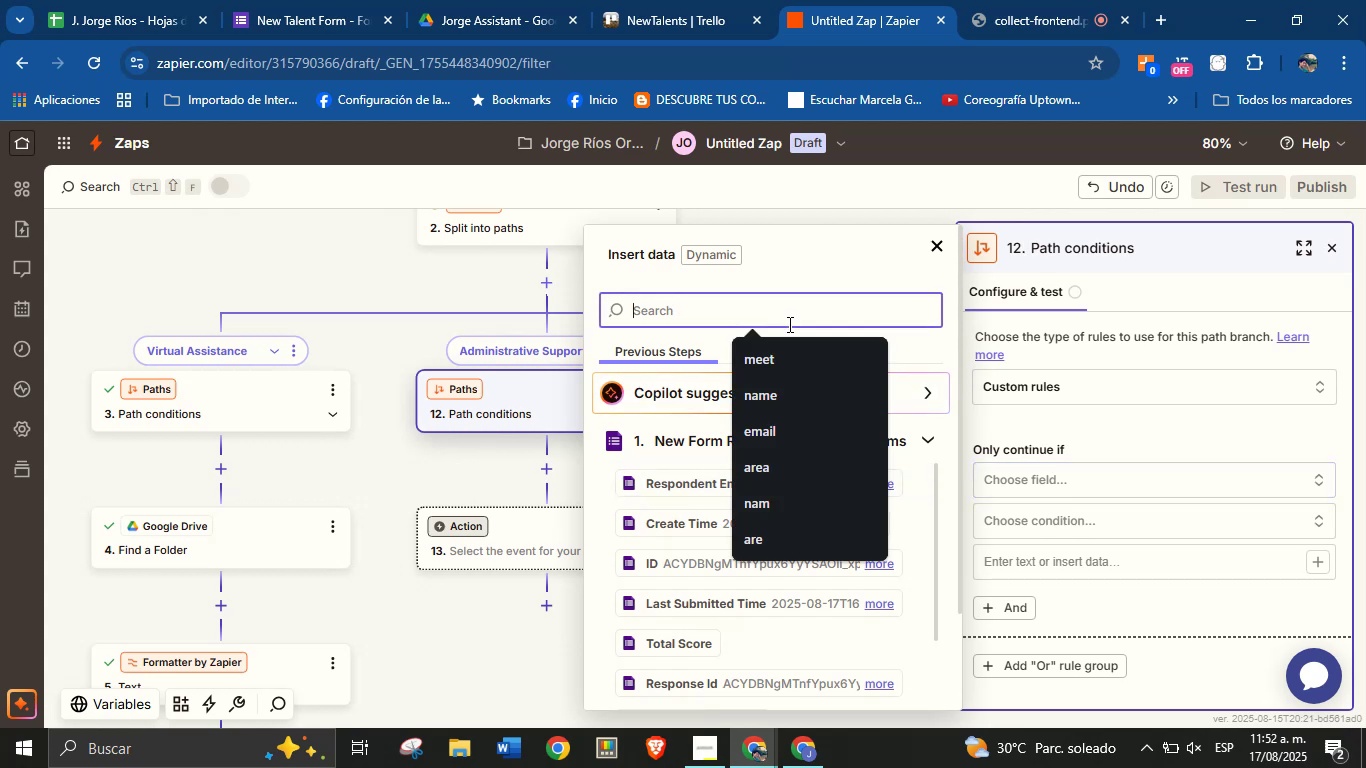 
type(area)
 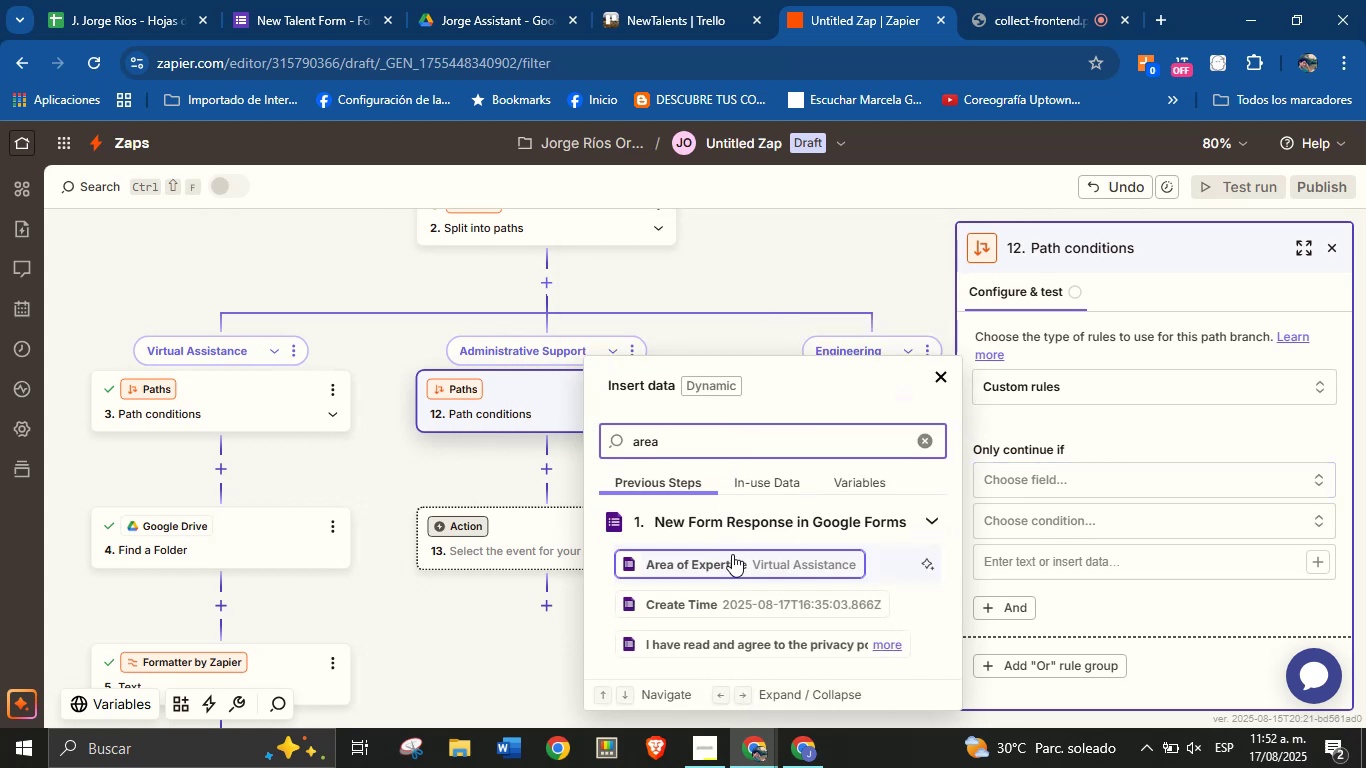 
left_click([732, 555])
 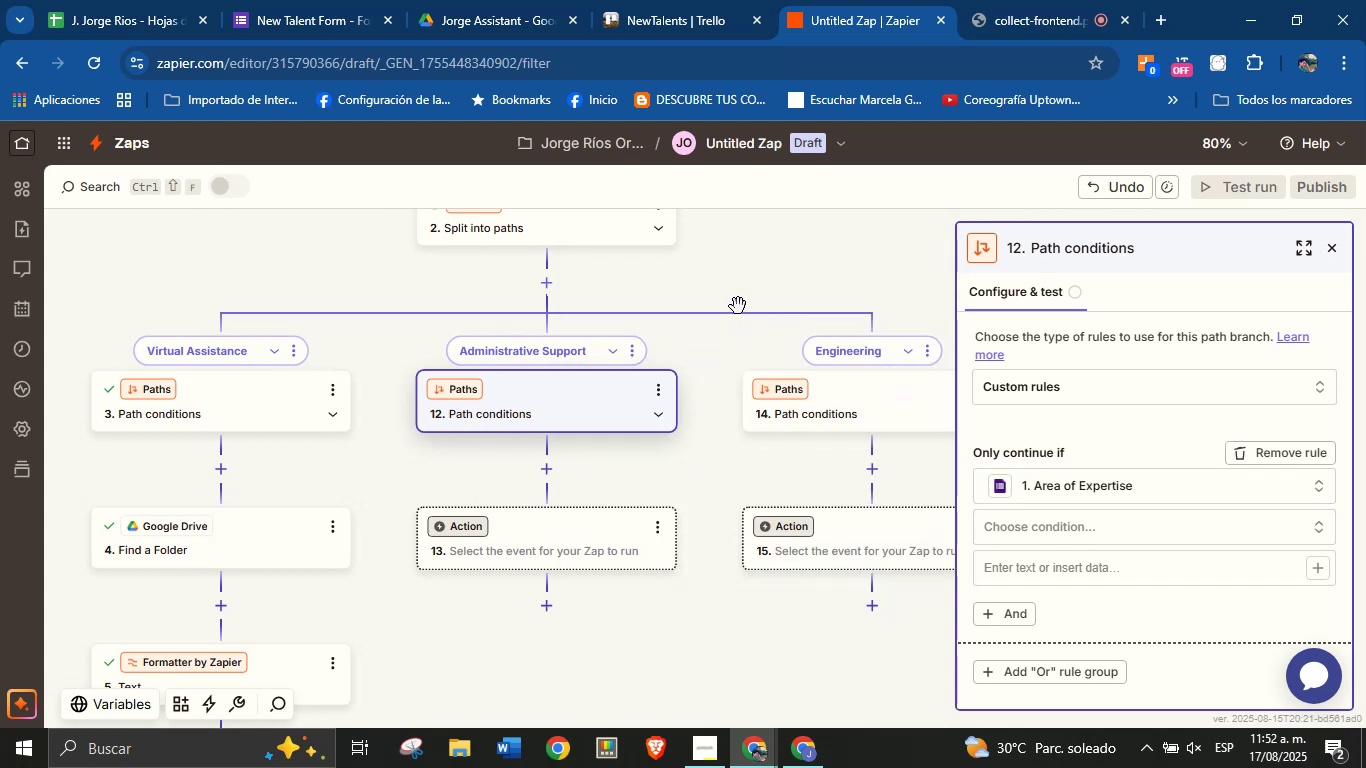 
left_click_drag(start_coordinate=[749, 290], to_coordinate=[724, 527])
 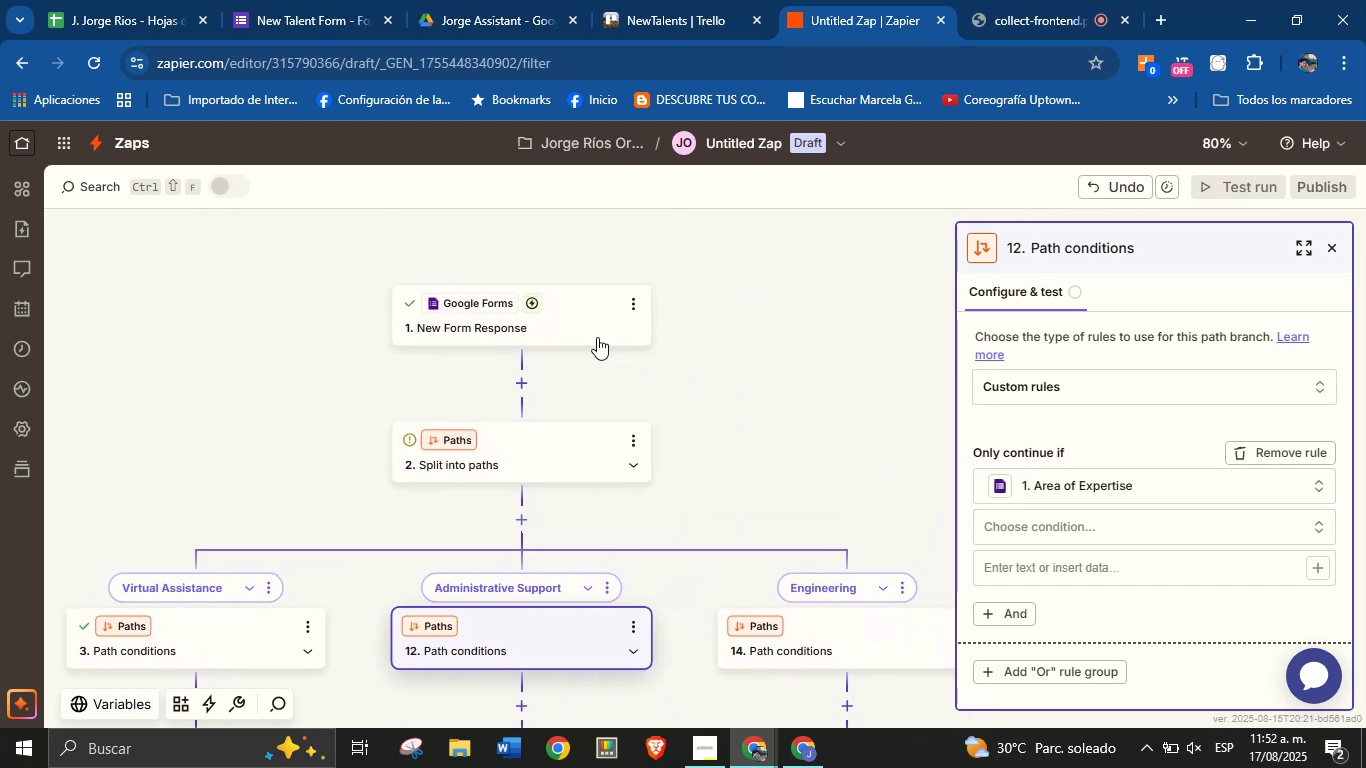 
left_click([594, 331])
 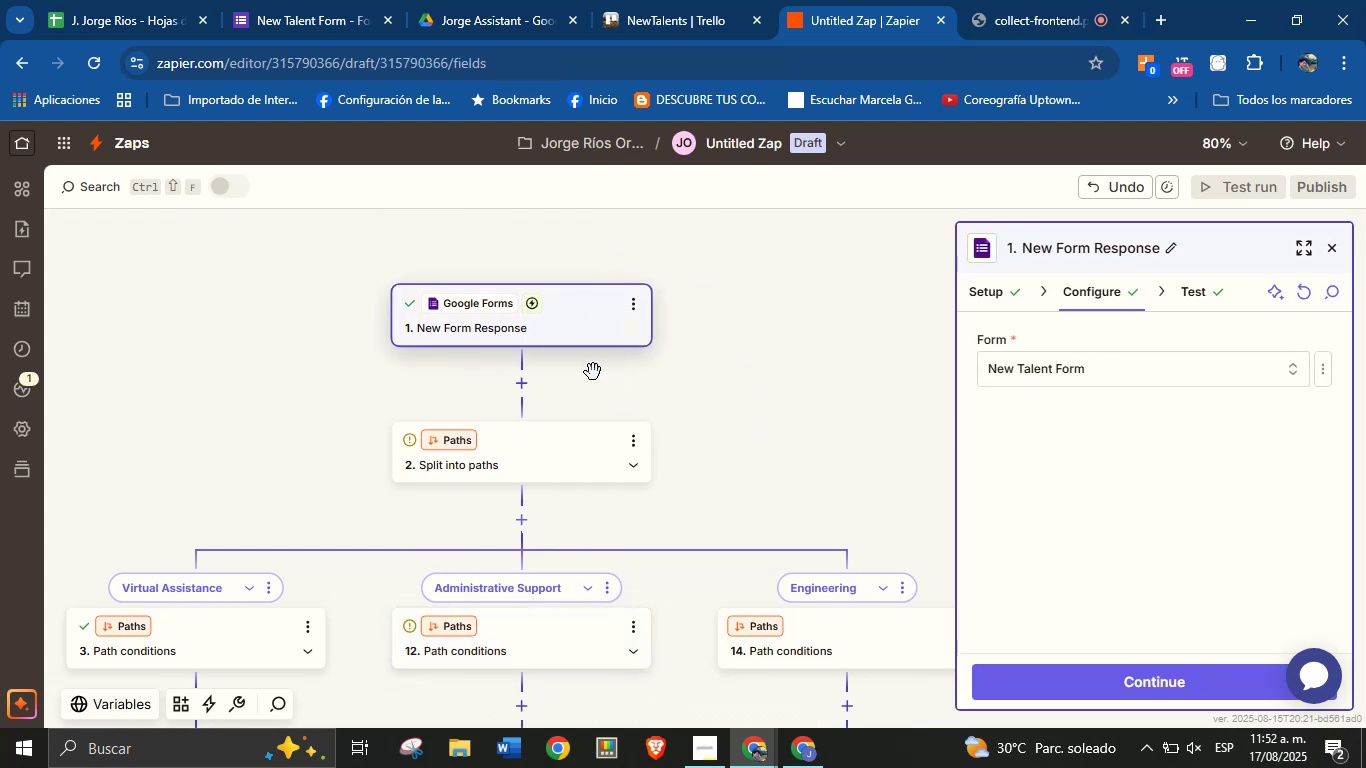 
left_click([322, 0])
 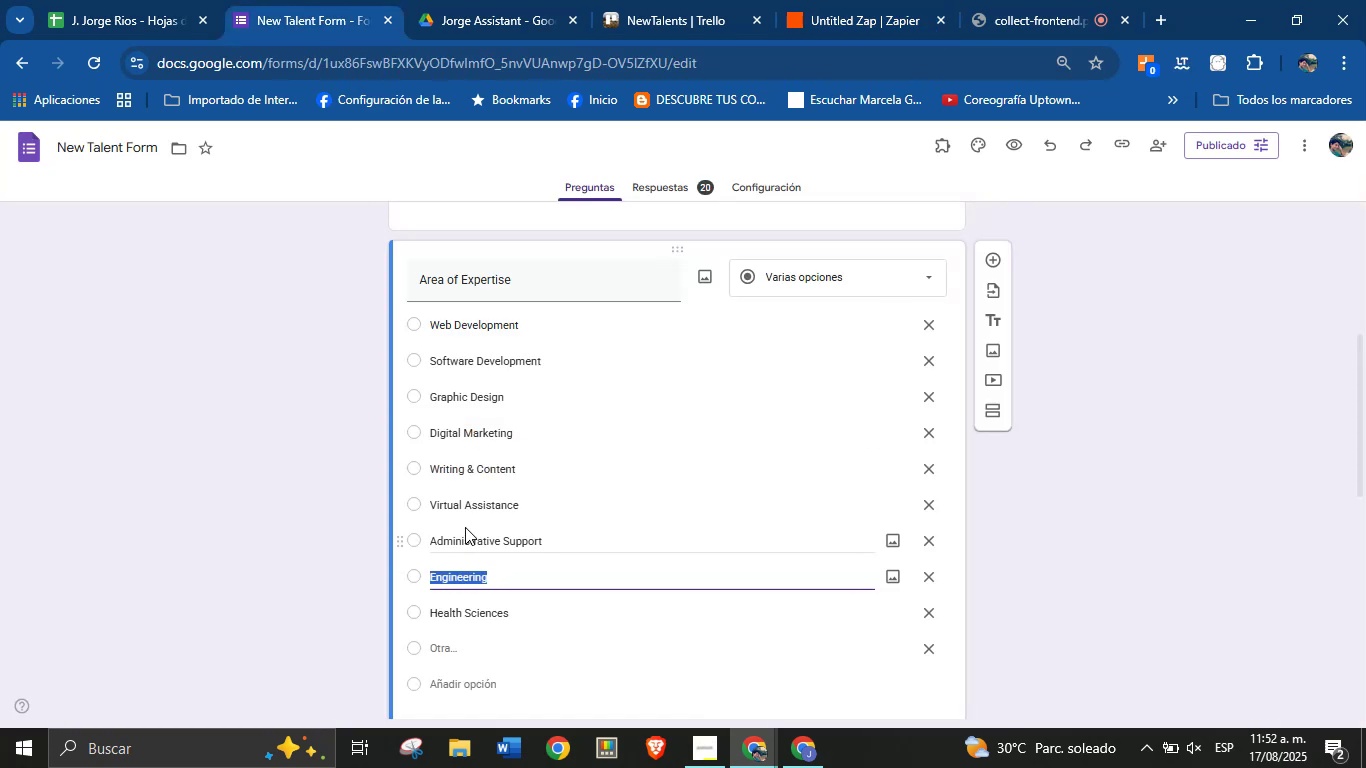 
left_click([464, 535])
 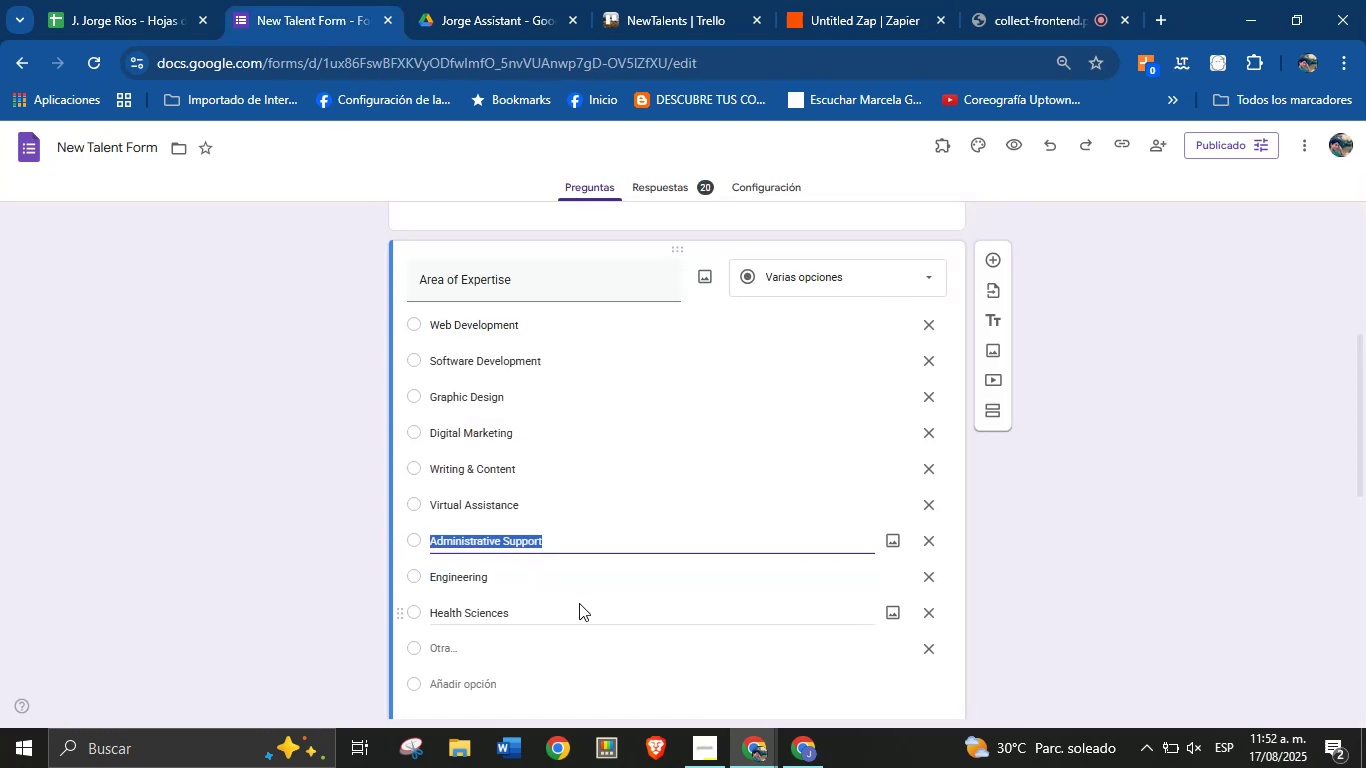 
key(Control+C)
 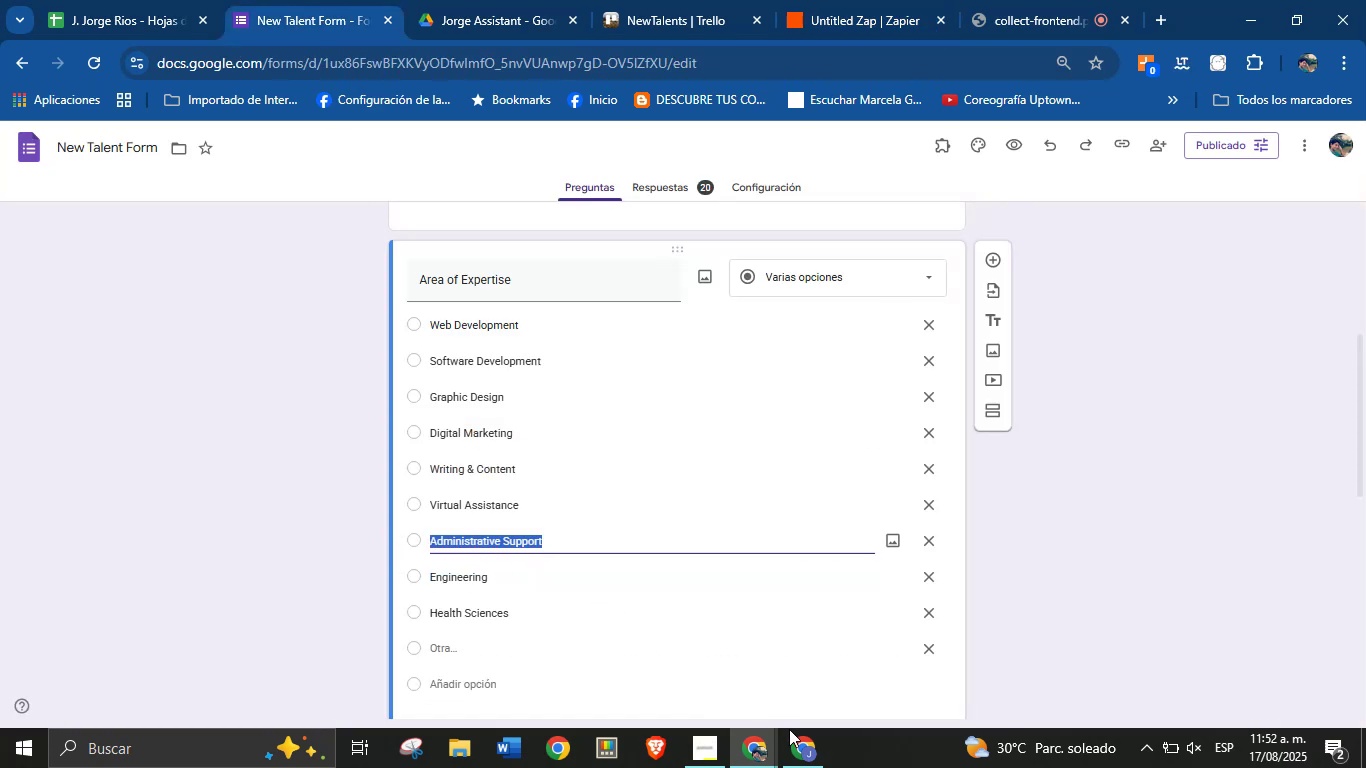 
left_click([796, 744])
 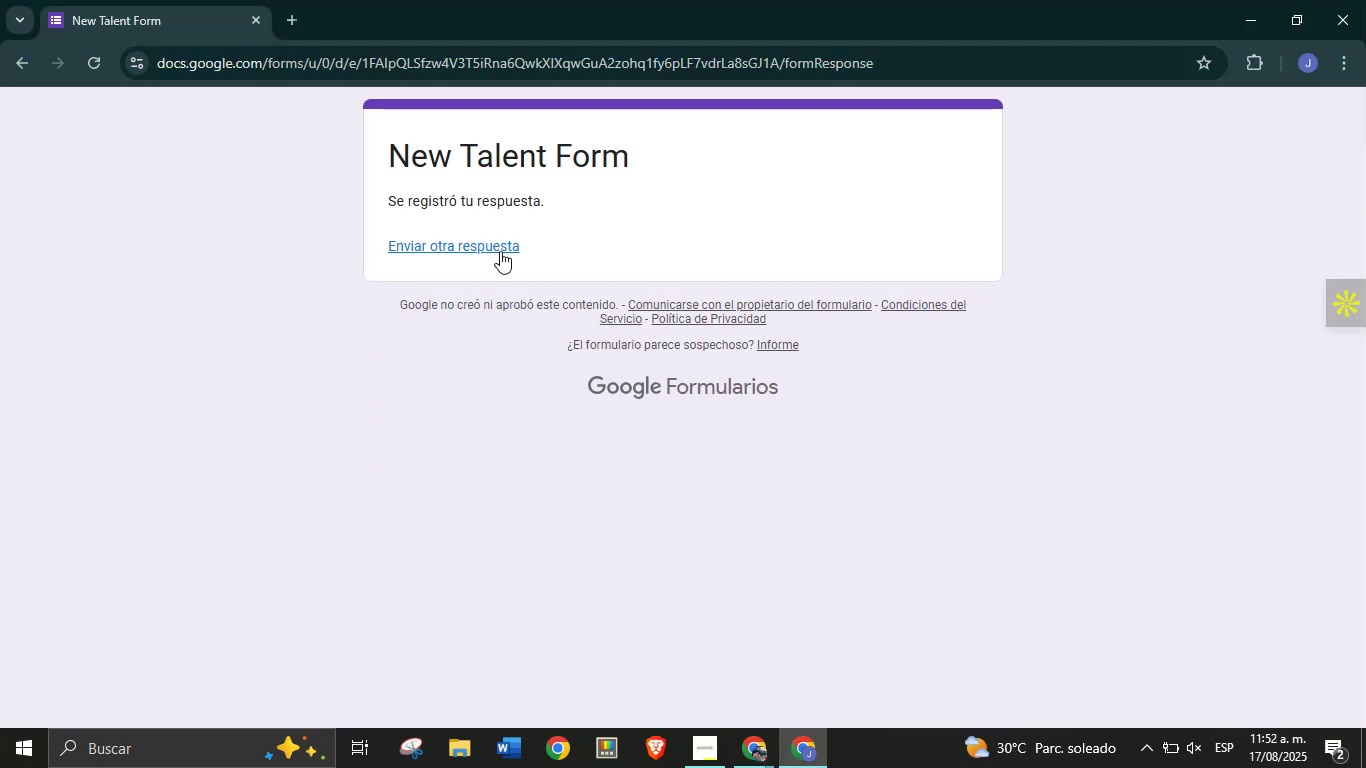 
left_click([481, 248])
 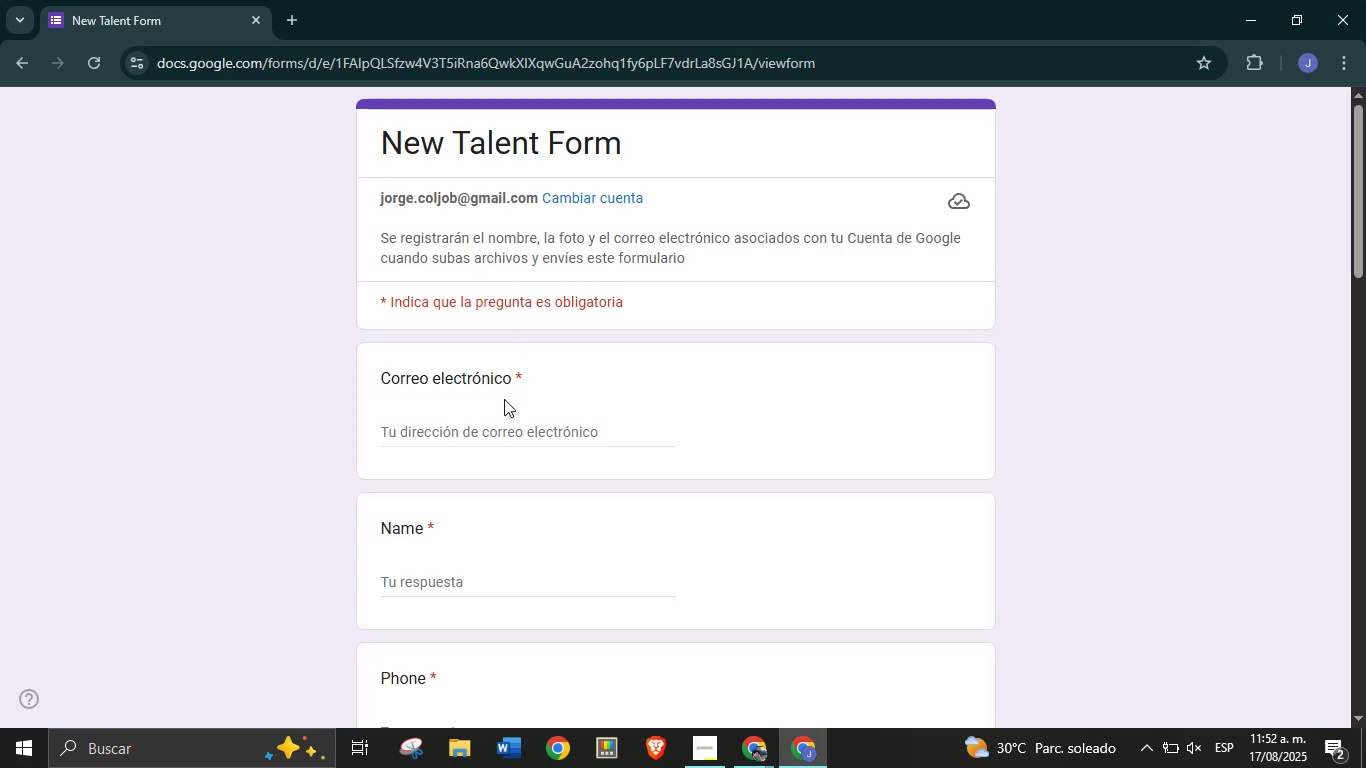 
wait(11.38)
 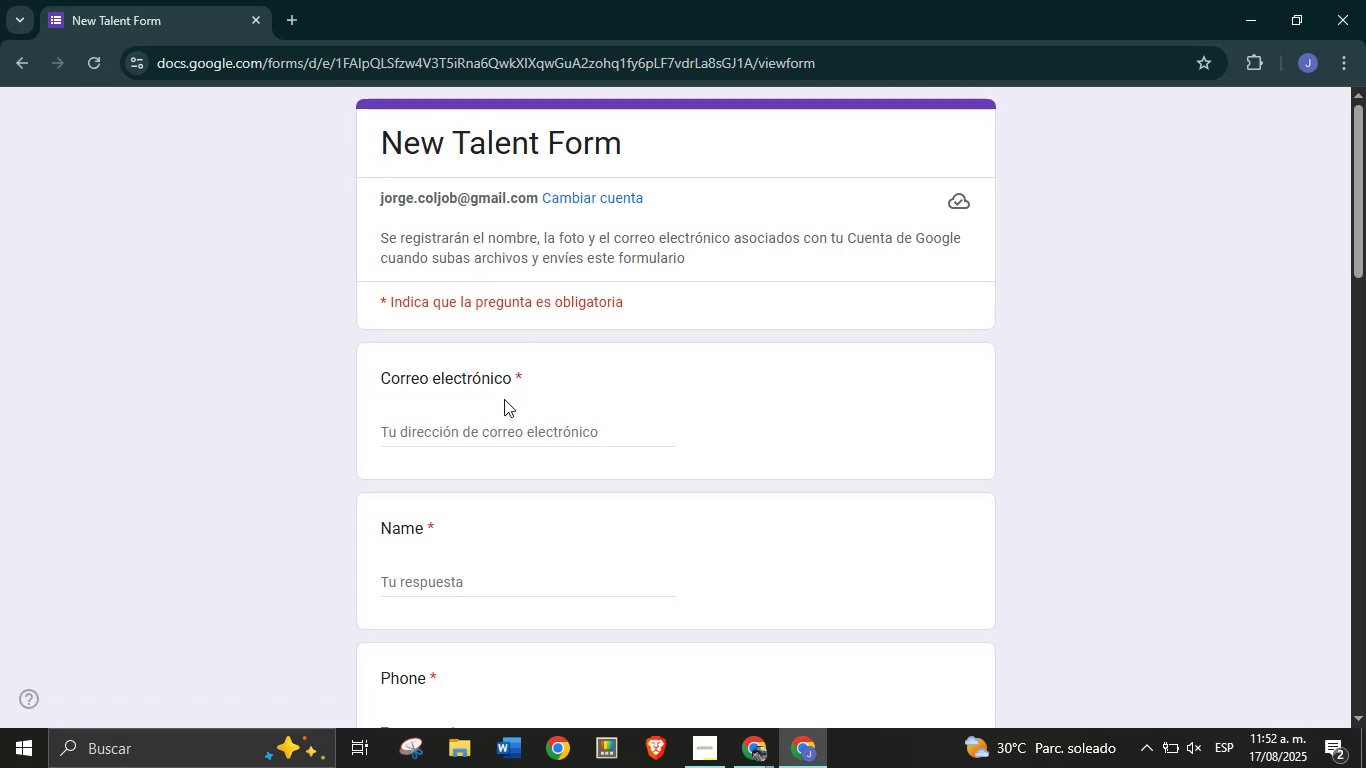 
left_click([519, 441])
 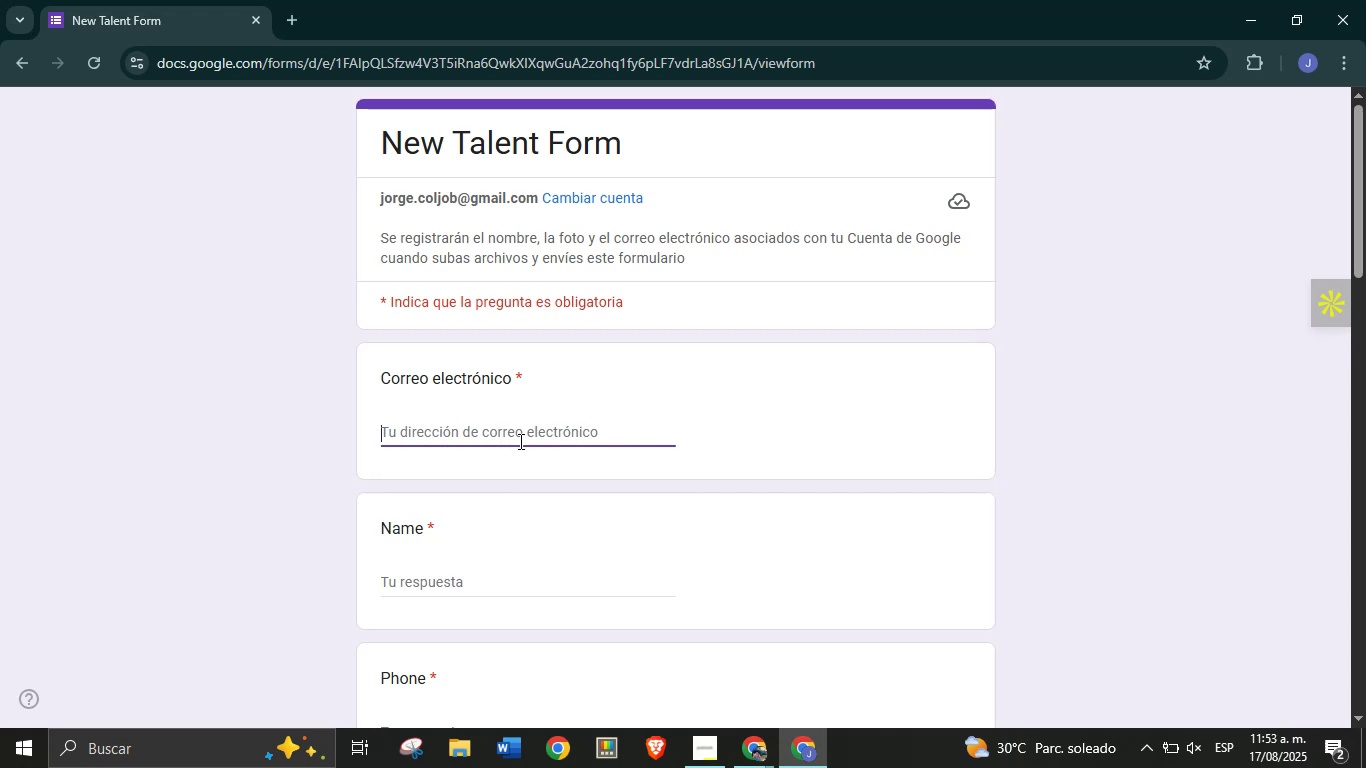 
type(jorge.fluency)
 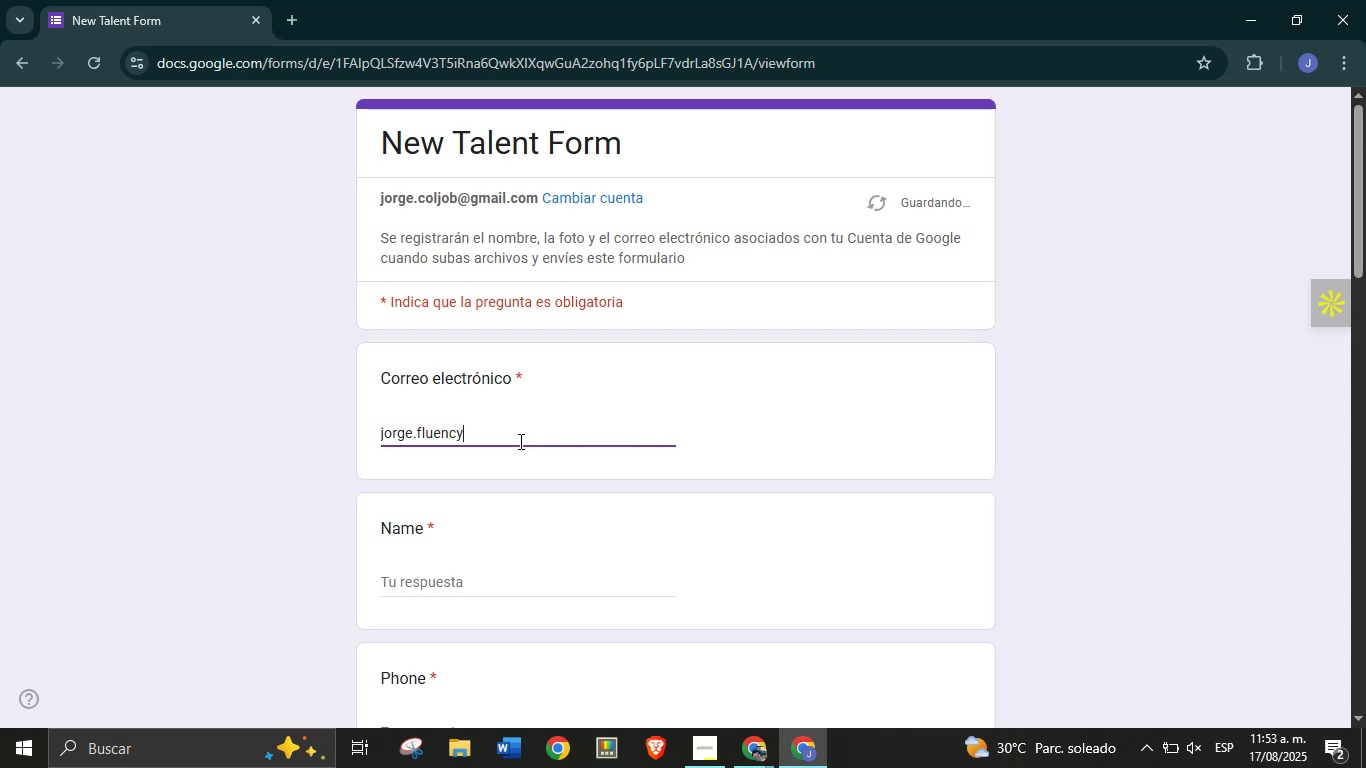 
key(Alt+Control+Q)
 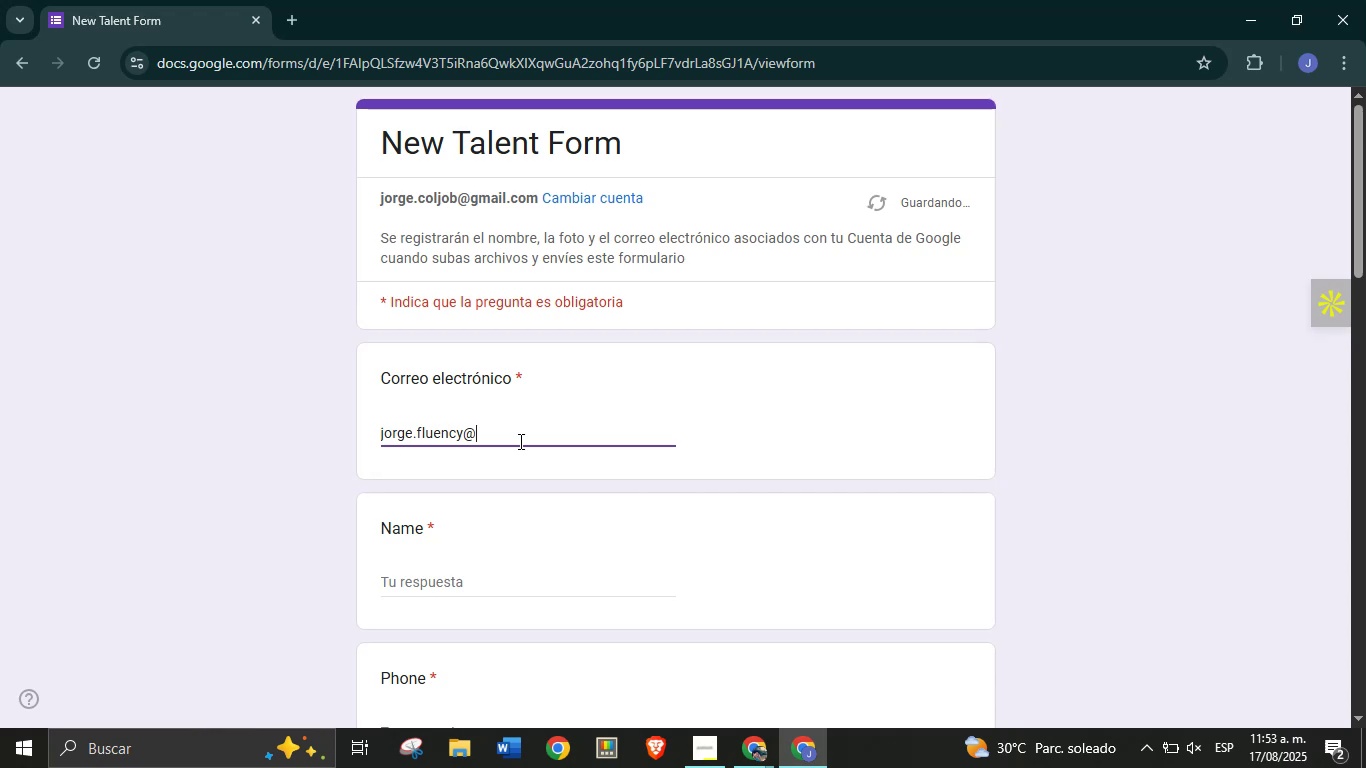 
type(gmail.com)
 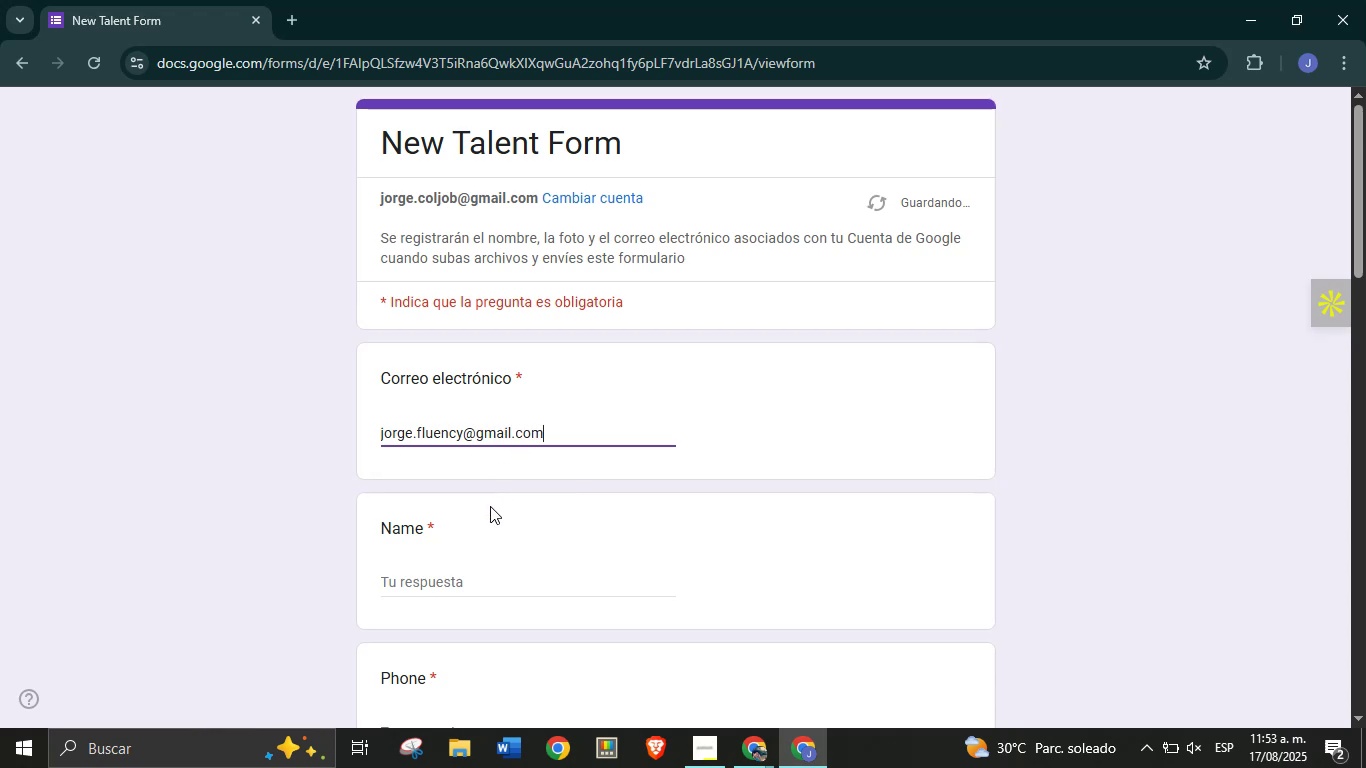 
left_click([461, 586])
 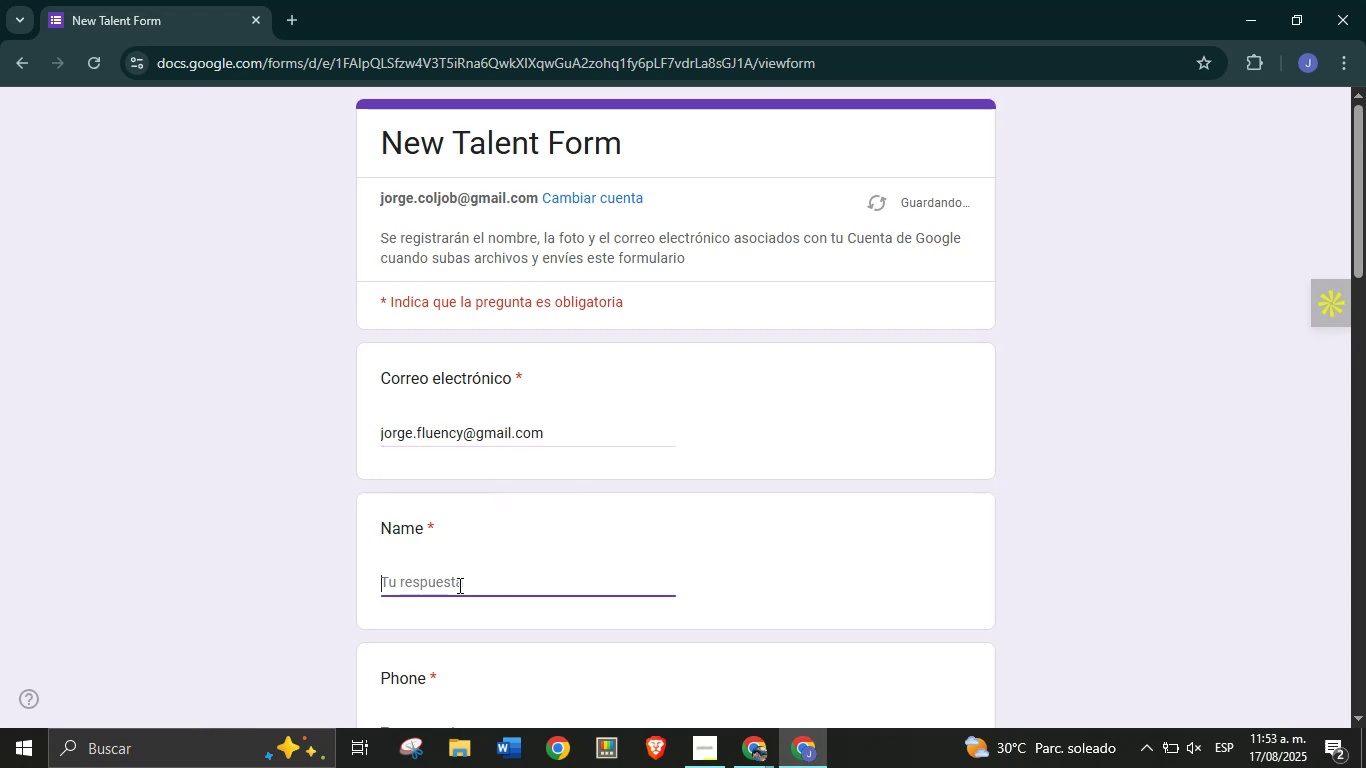 
type(Jorge )
 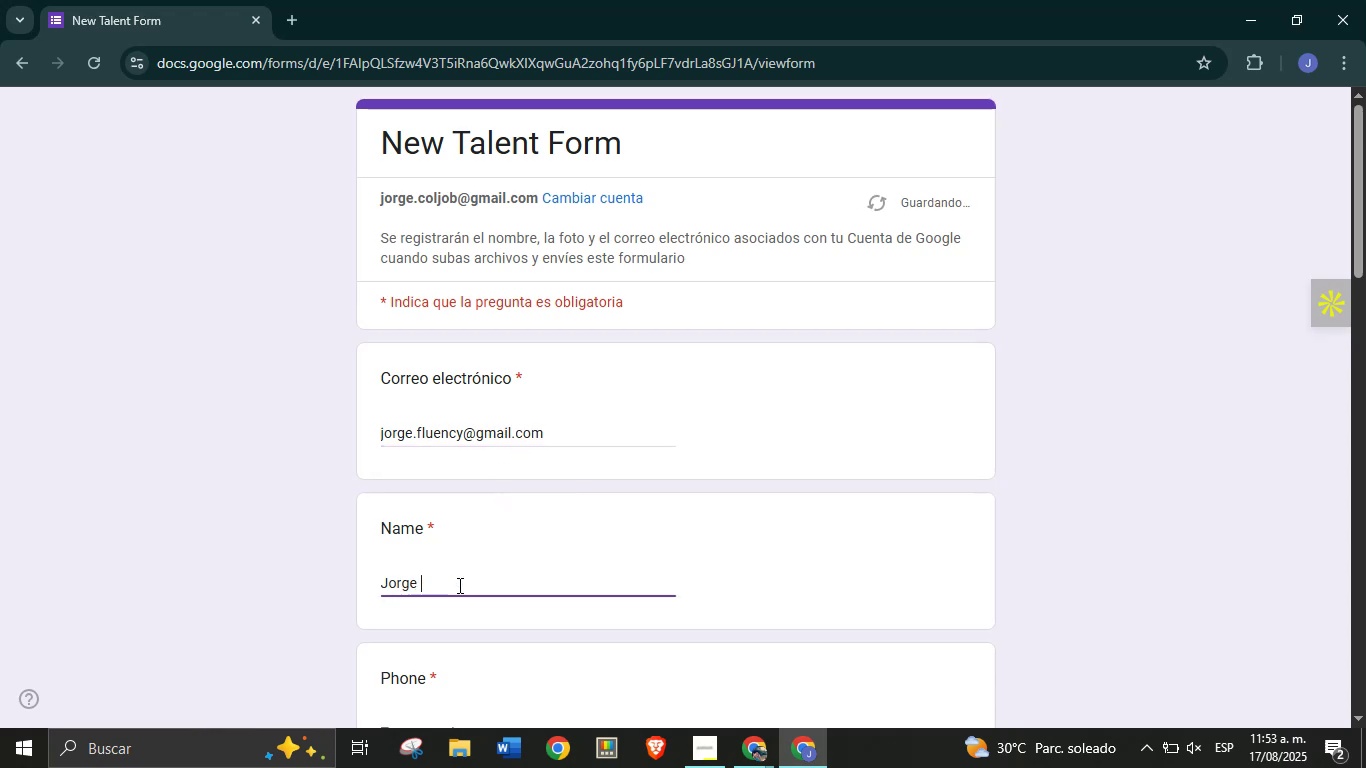 
key(Meta+V)
 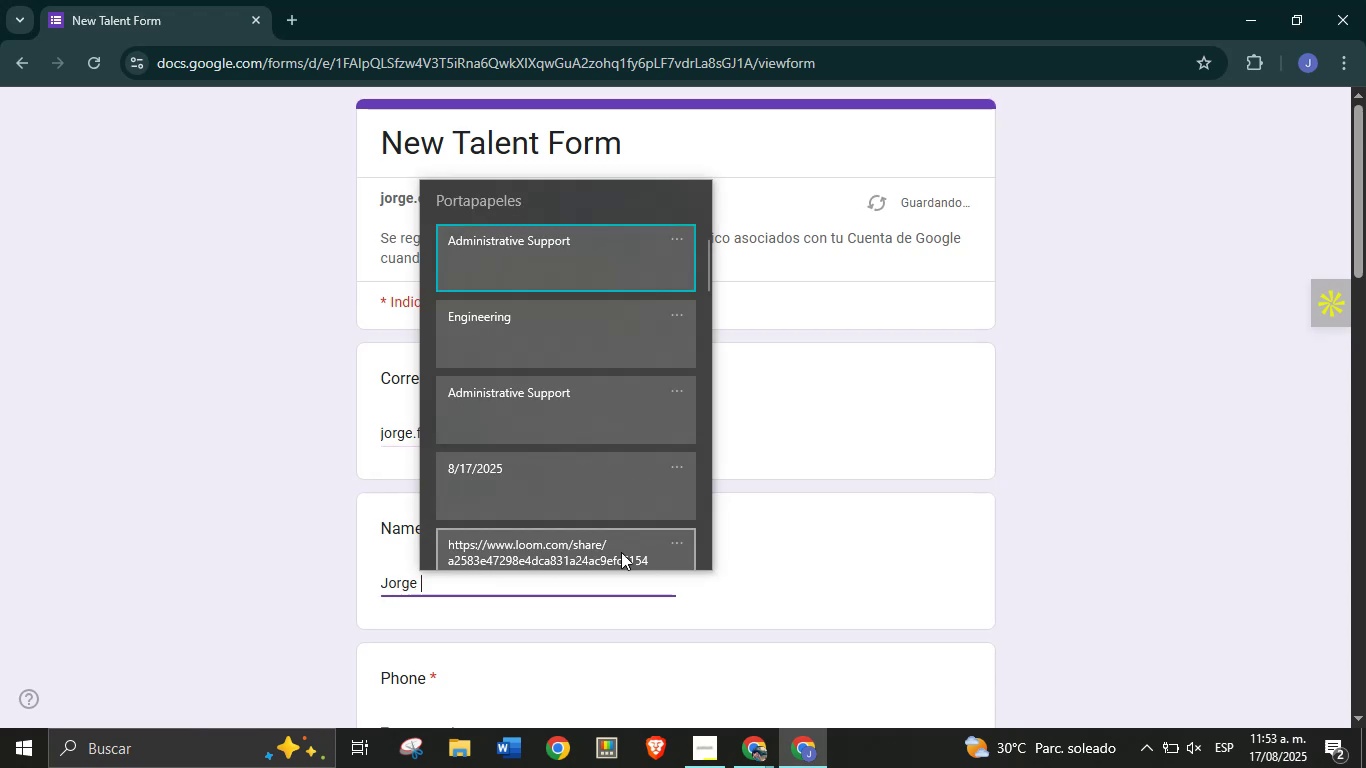 
left_click([725, 572])
 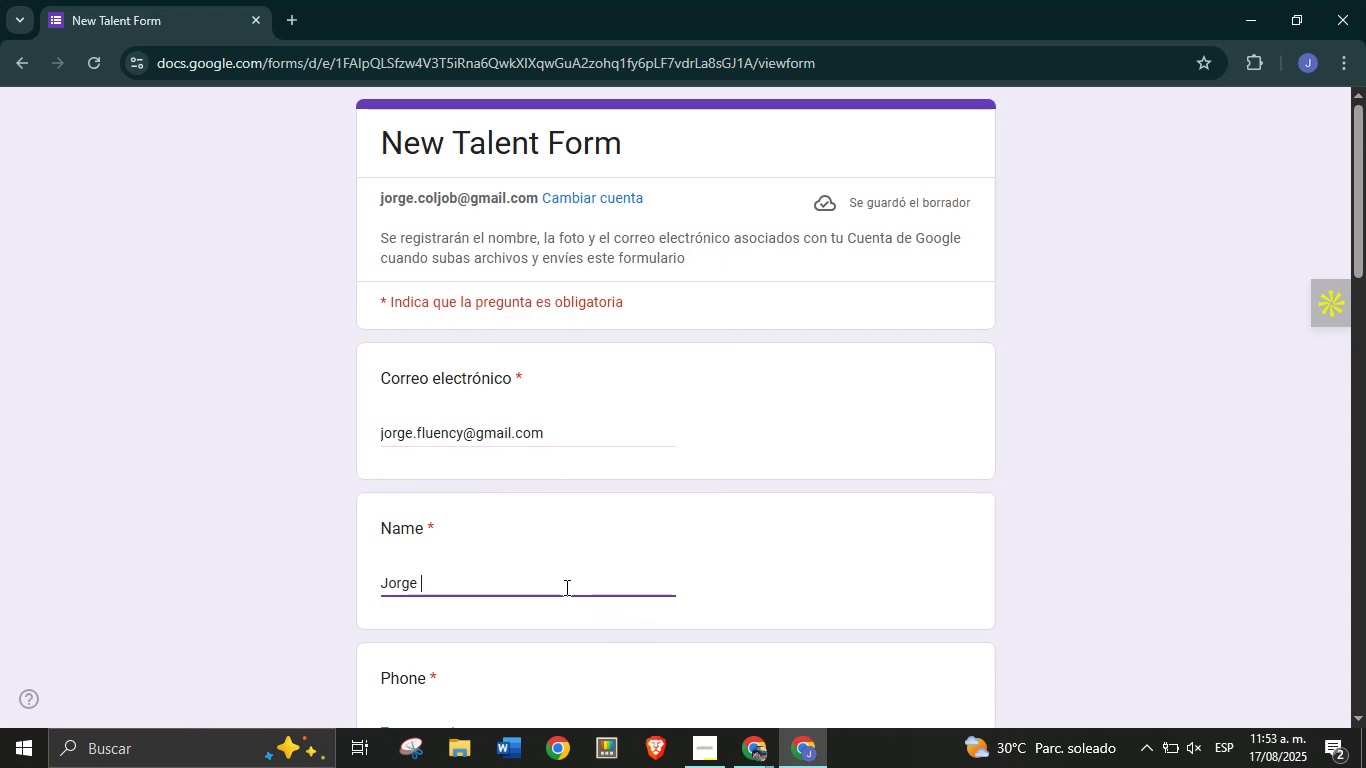 
type(Supo)
key(Backspace)
type(port)
 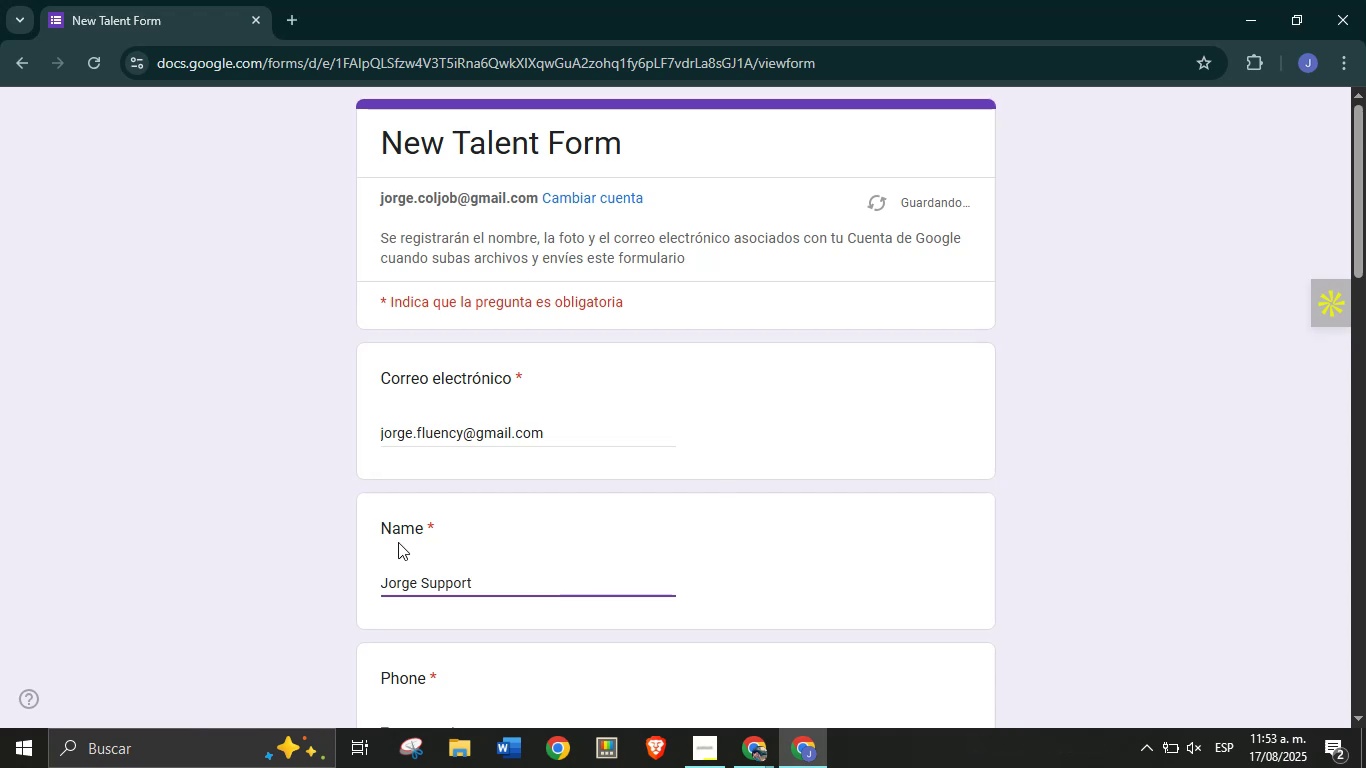 
scroll: coordinate [408, 410], scroll_direction: down, amount: 2.0
 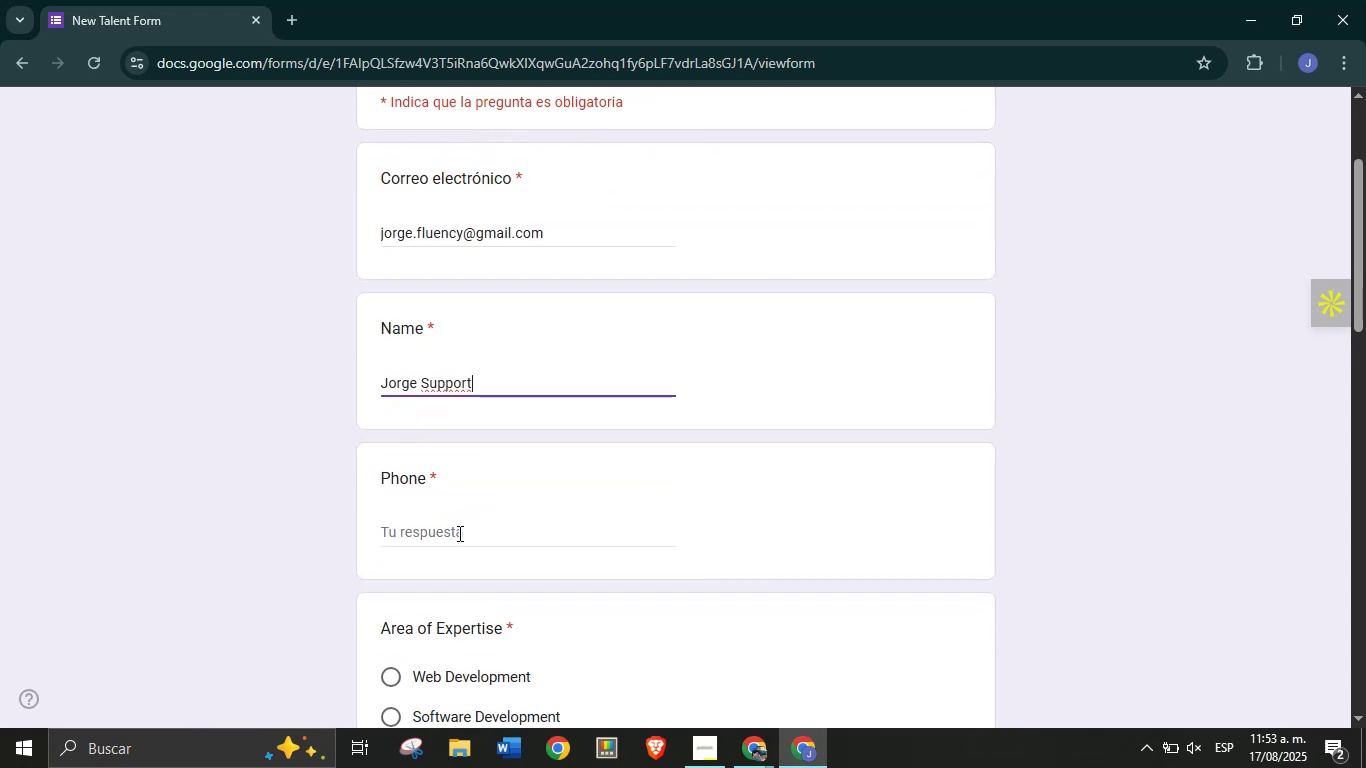 
left_click([458, 534])
 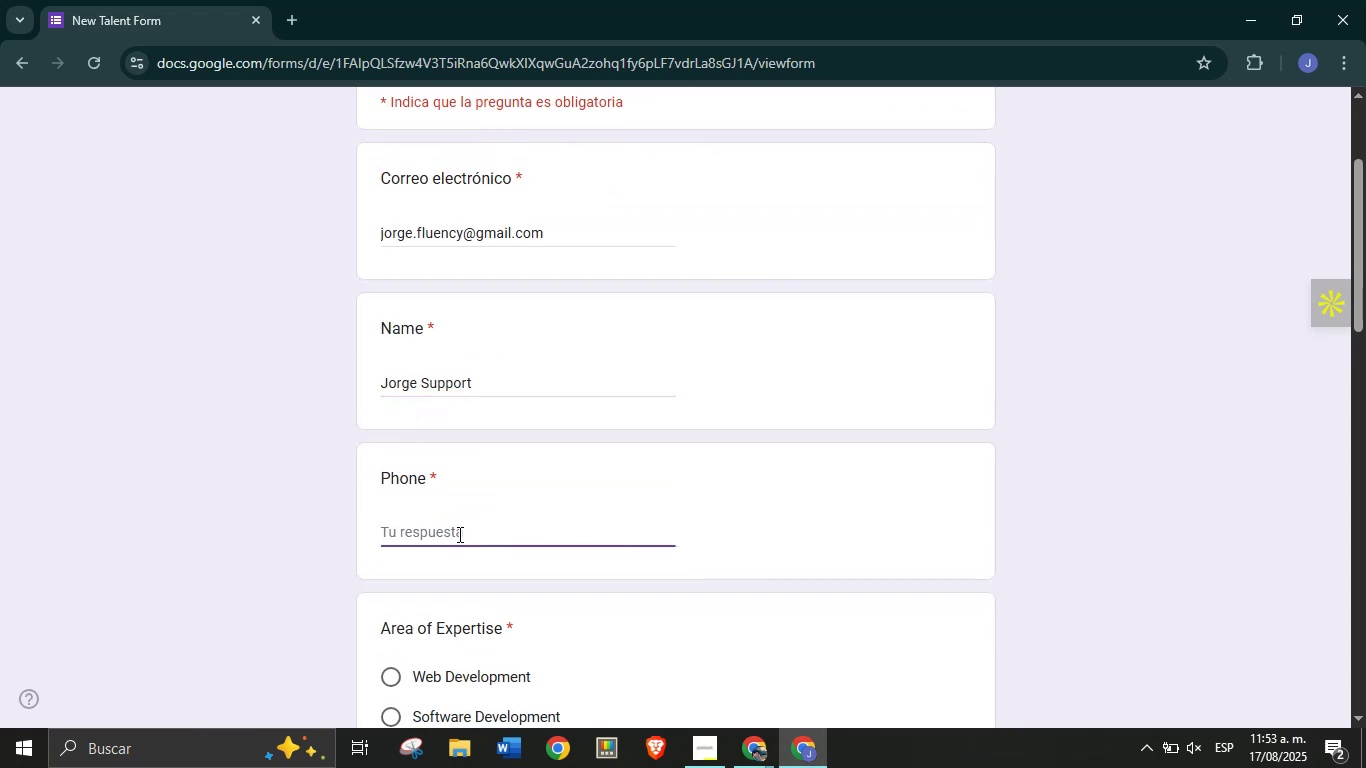 
type(3098765432)
 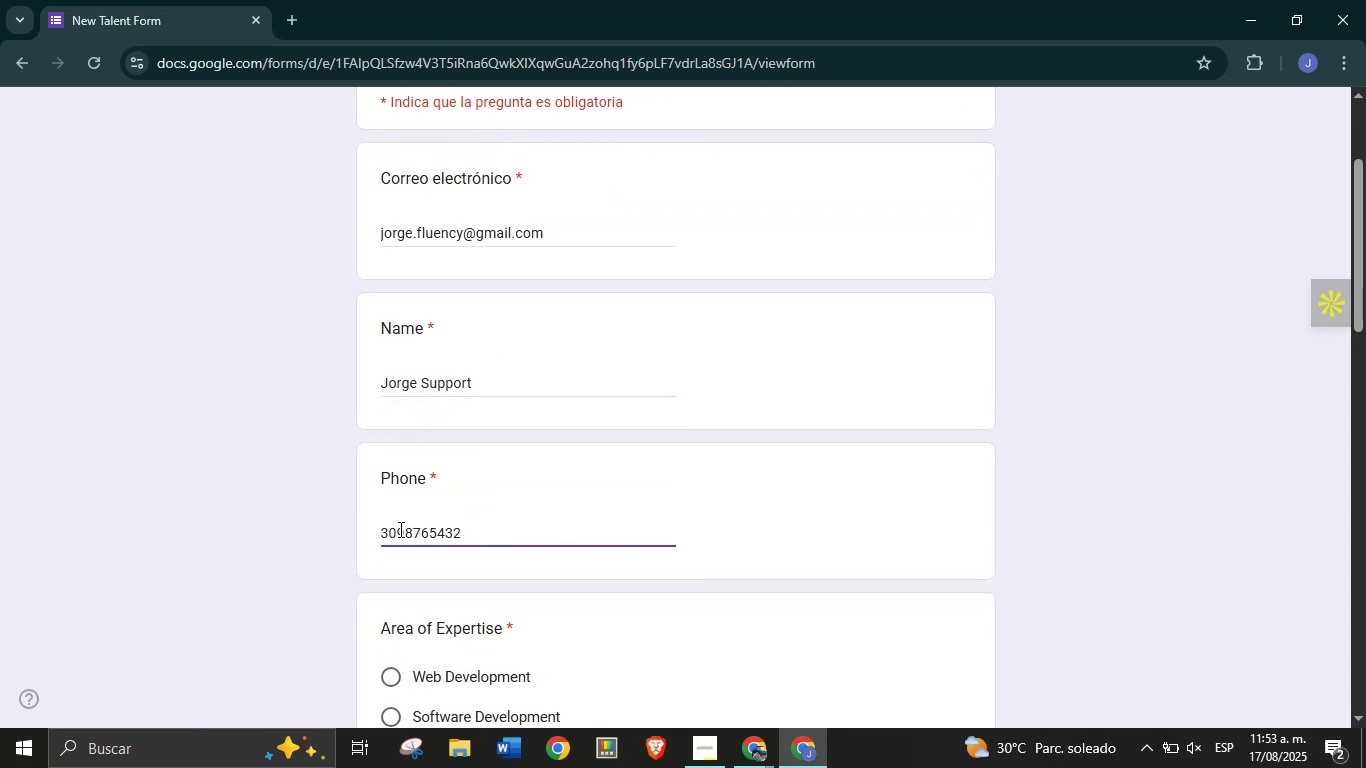 
scroll: coordinate [394, 629], scroll_direction: down, amount: 3.0
 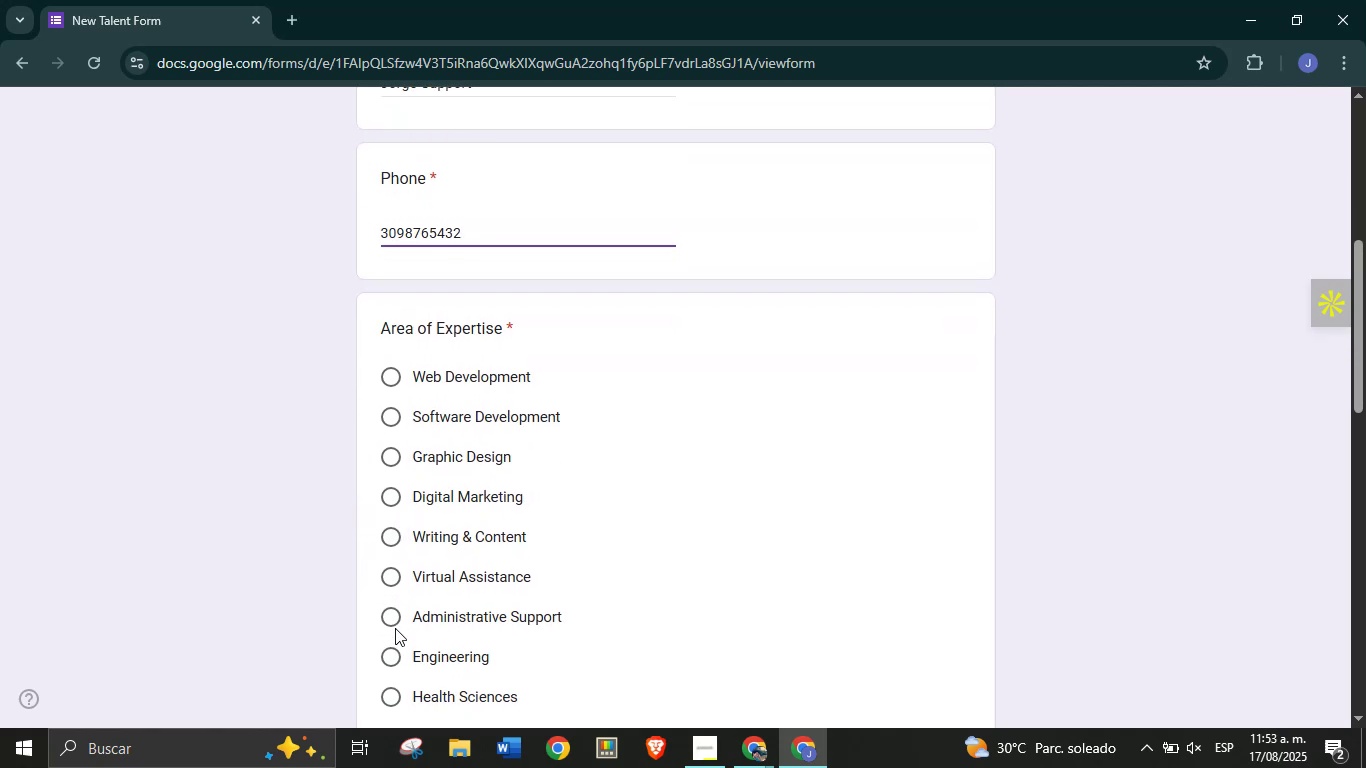 
left_click([395, 627])
 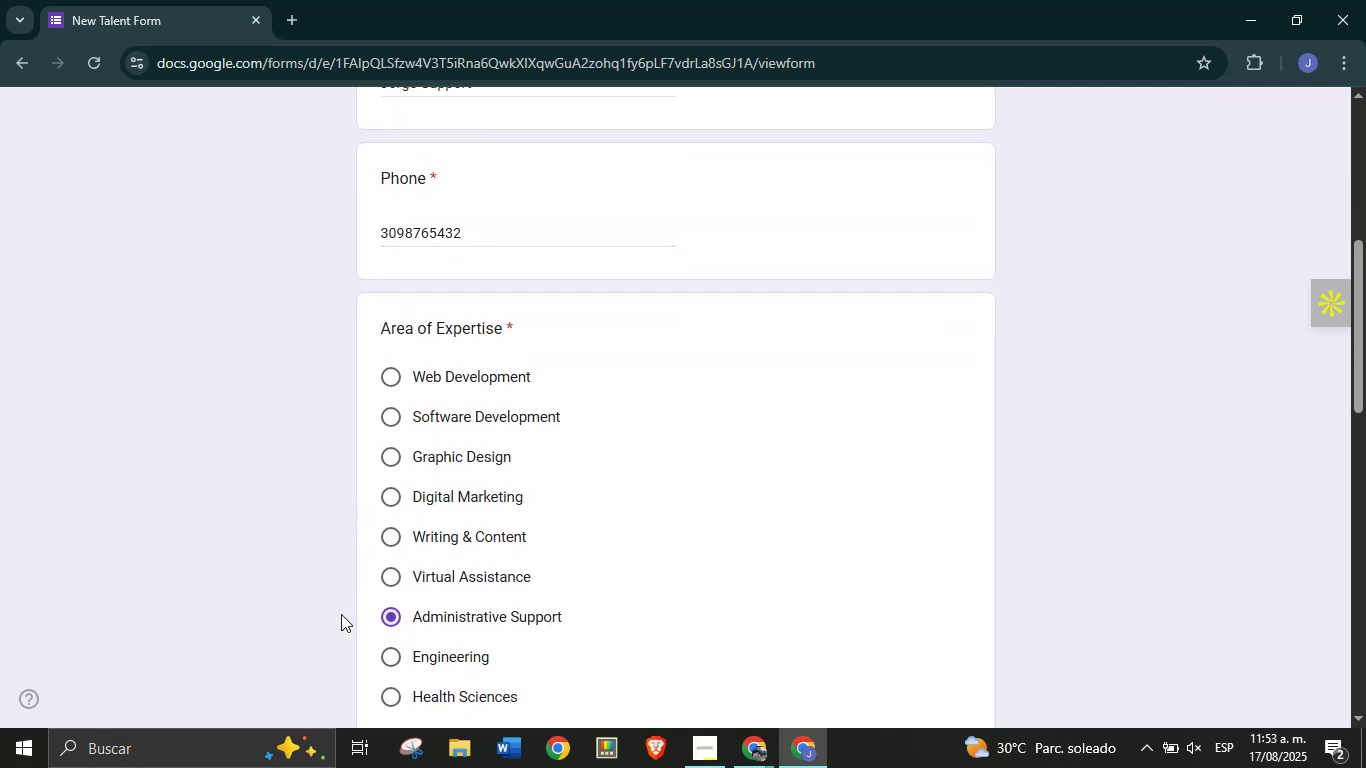 
scroll: coordinate [356, 568], scroll_direction: down, amount: 4.0
 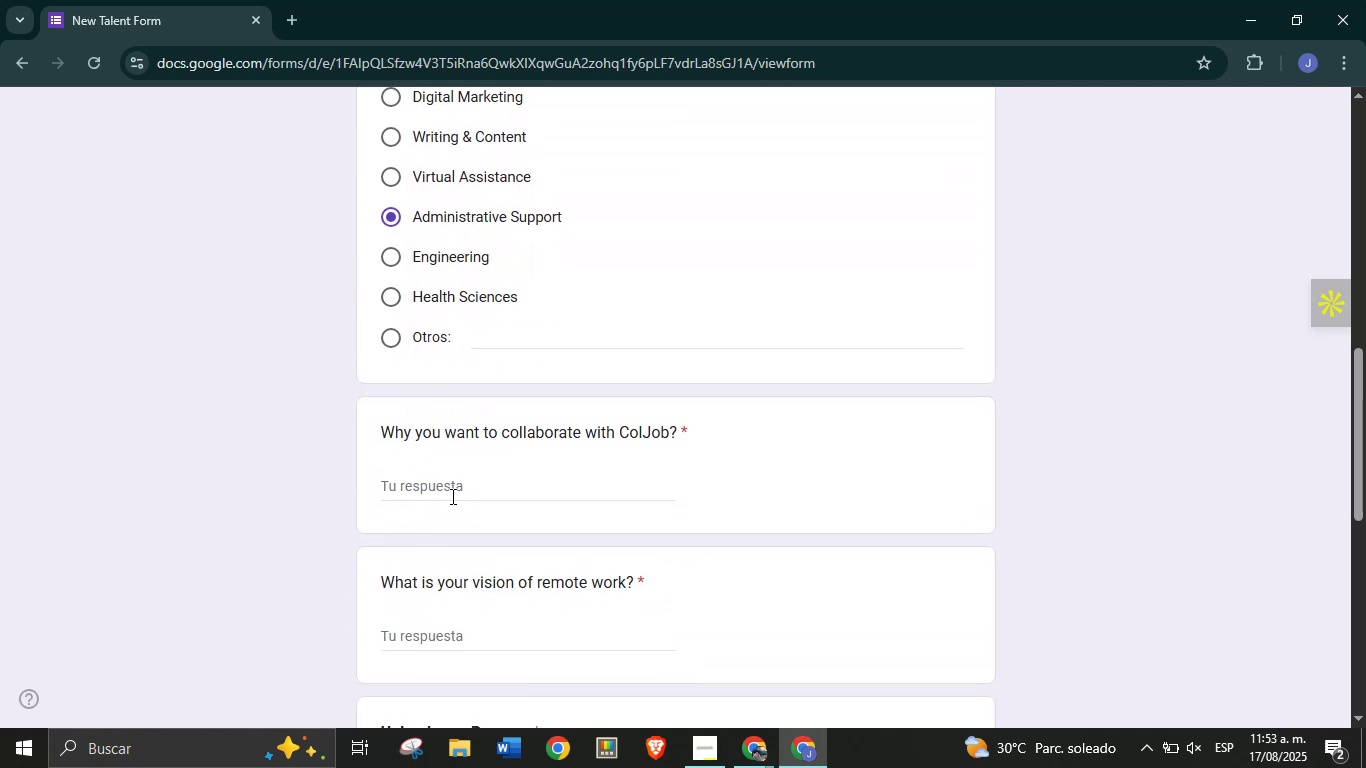 
left_click([452, 493])
 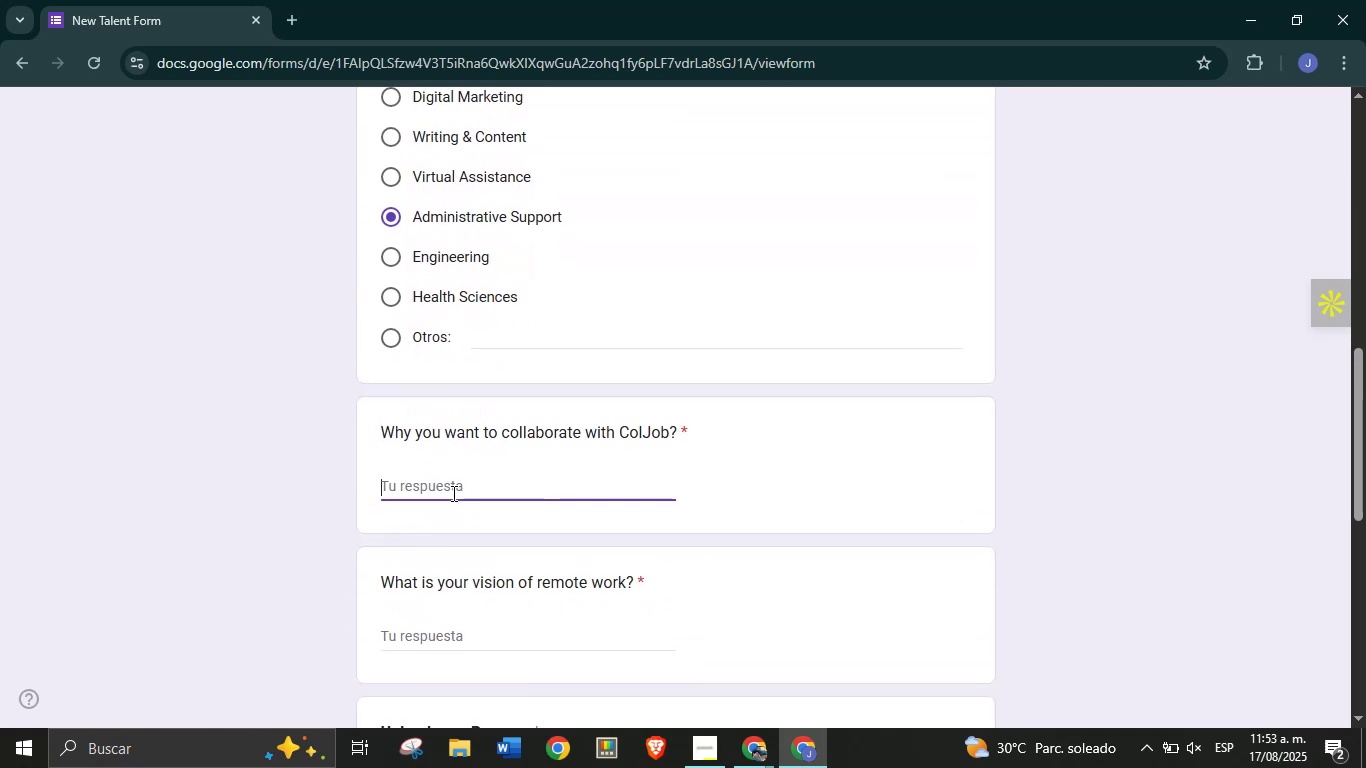 
type(The co)
key(Backspace)
key(Backspace)
type(ColJob team is the best)
 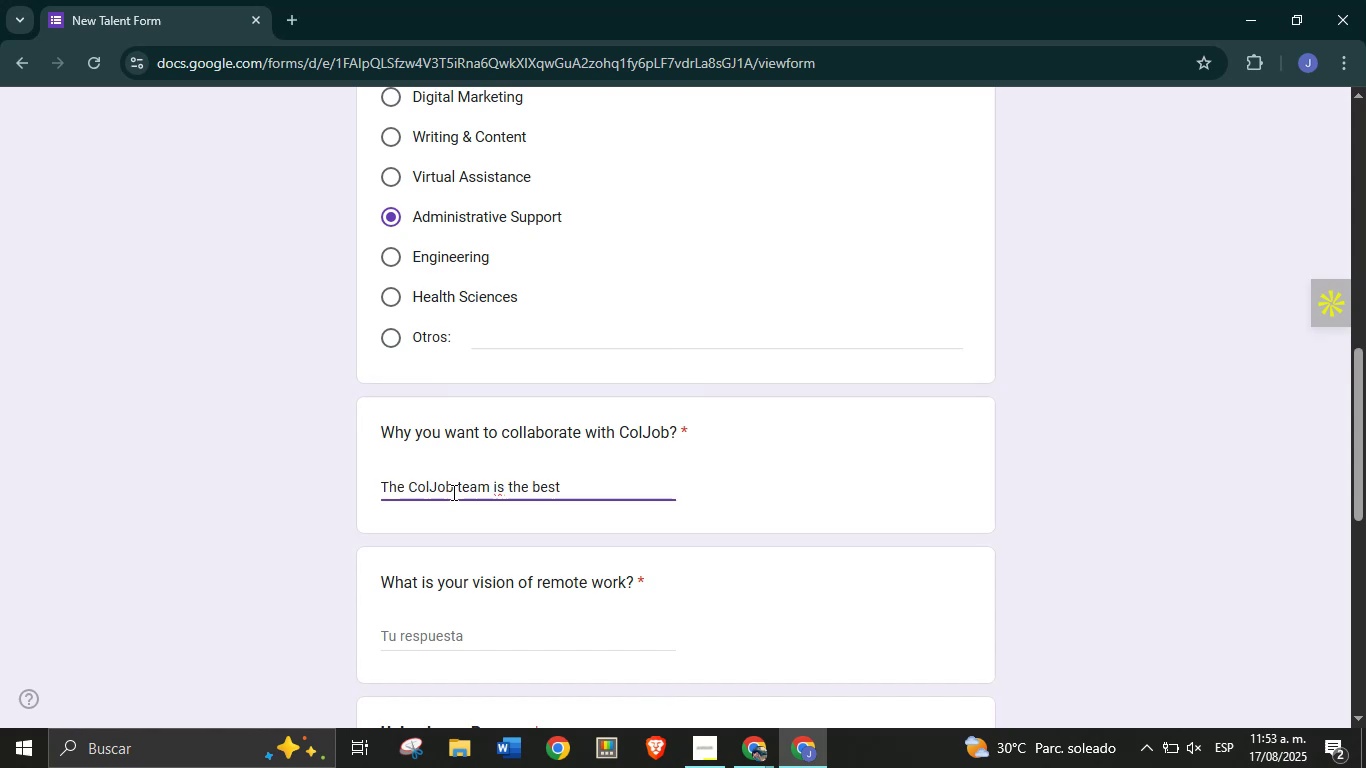 
scroll: coordinate [408, 436], scroll_direction: down, amount: 1.0
 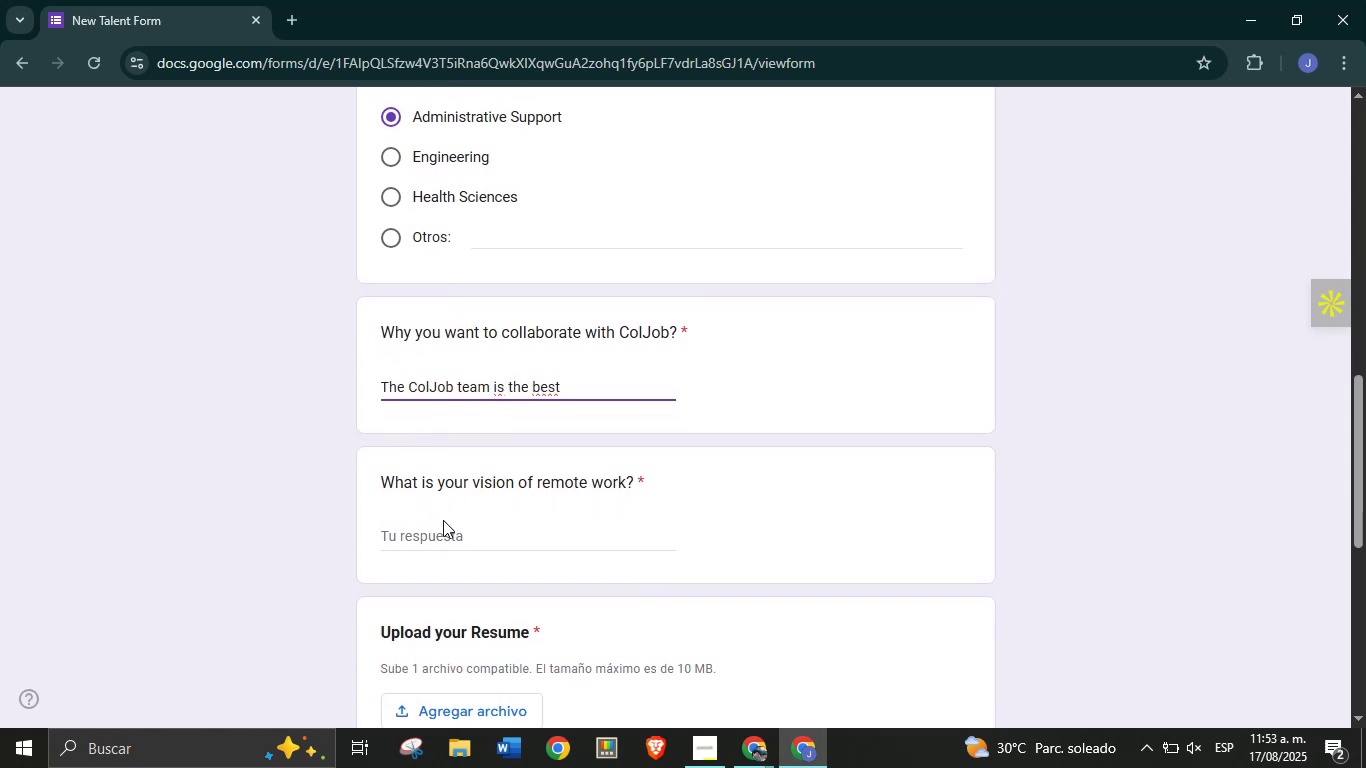 
left_click([443, 524])
 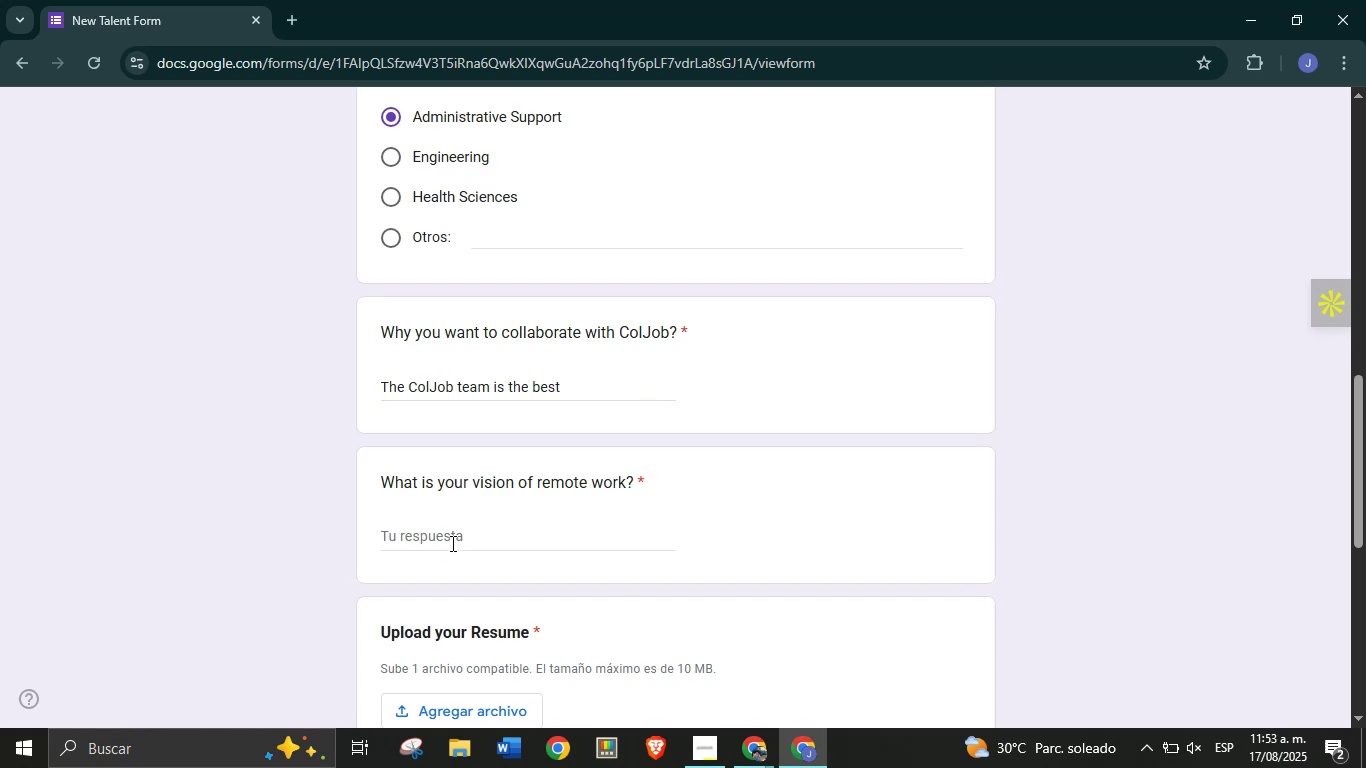 
left_click([451, 530])
 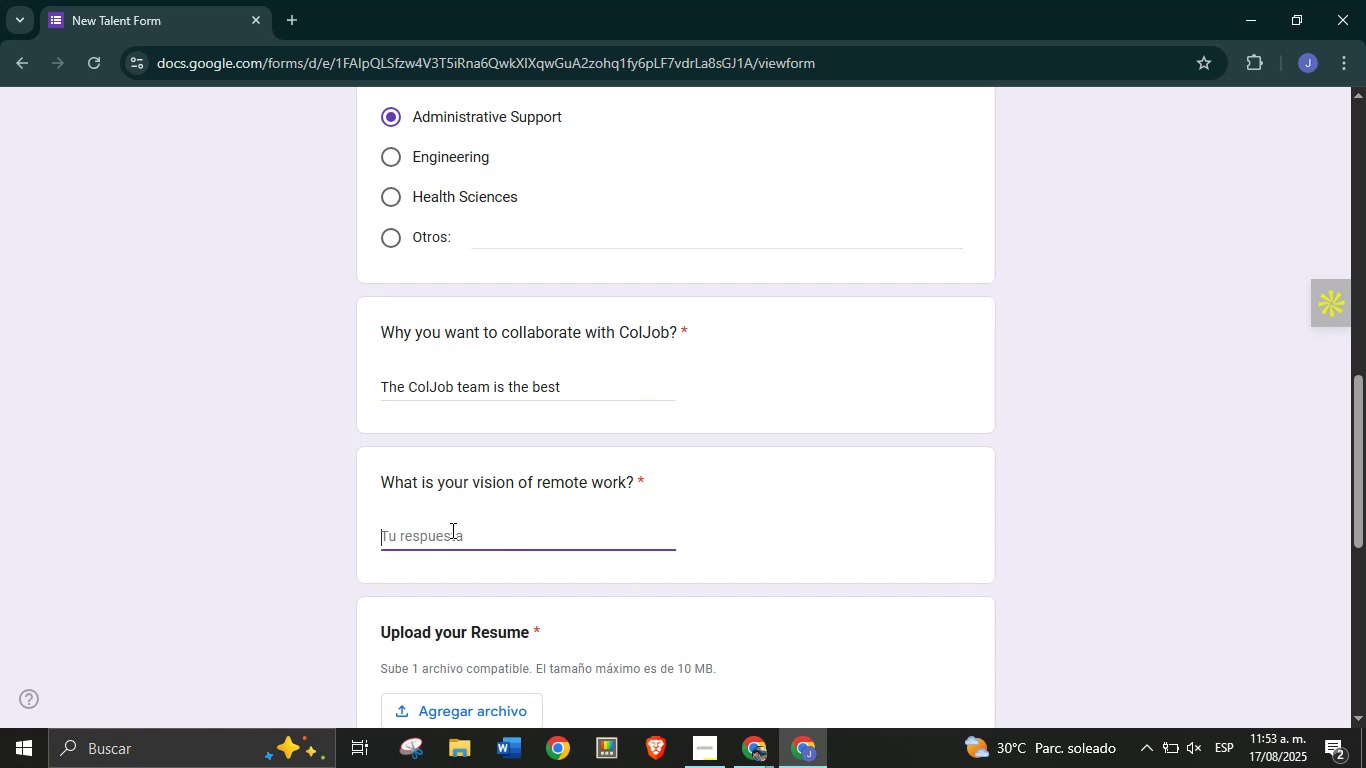 
type(good)
 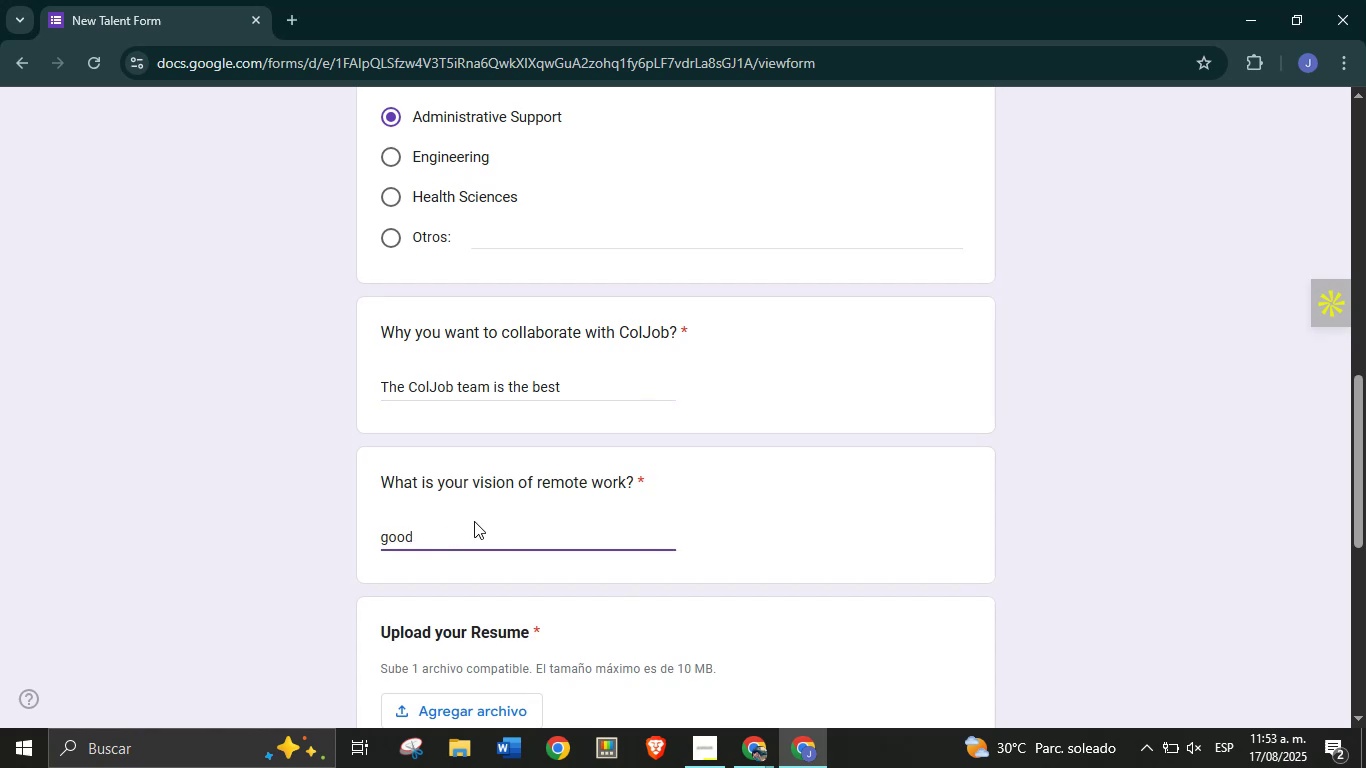 
scroll: coordinate [323, 494], scroll_direction: down, amount: 2.0
 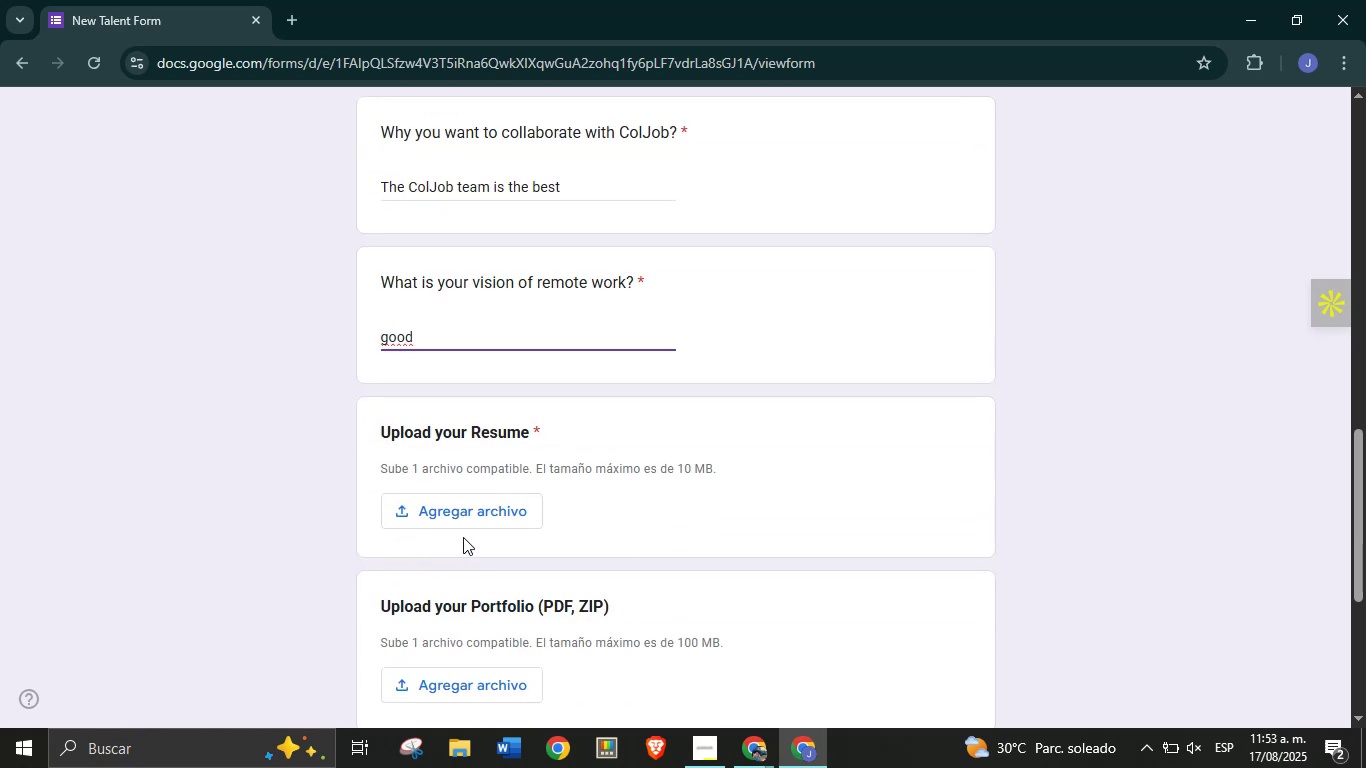 
left_click([464, 520])
 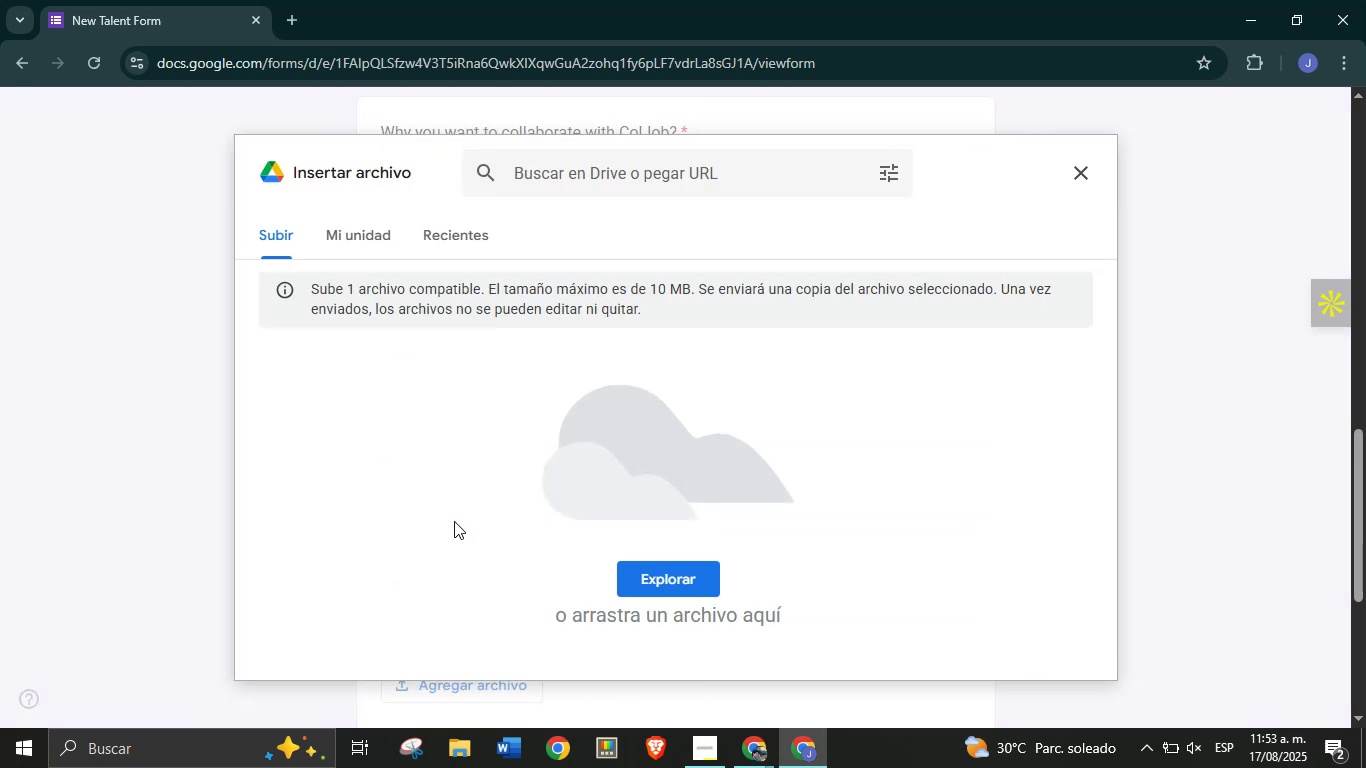 
left_click([651, 569])
 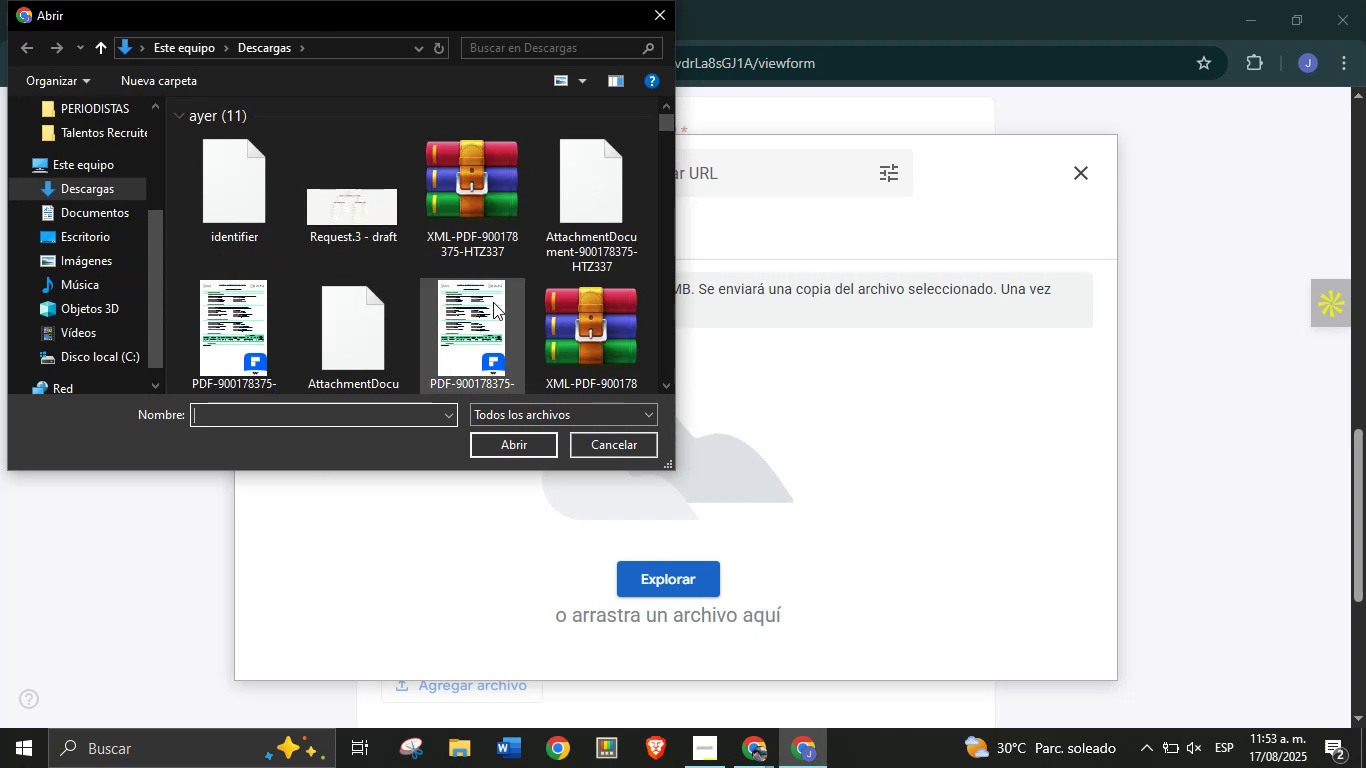 
scroll: coordinate [450, 313], scroll_direction: down, amount: 33.0
 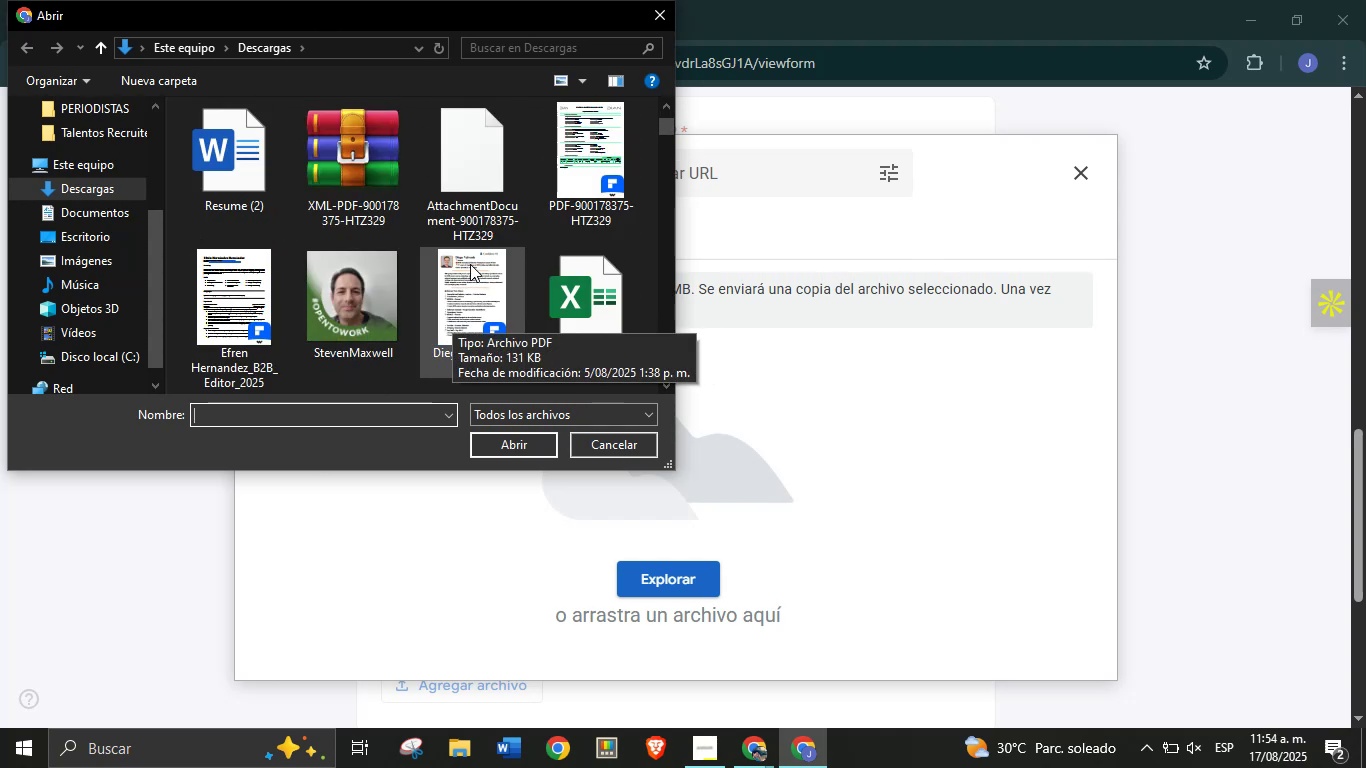 
scroll: coordinate [482, 277], scroll_direction: up, amount: 3.0
 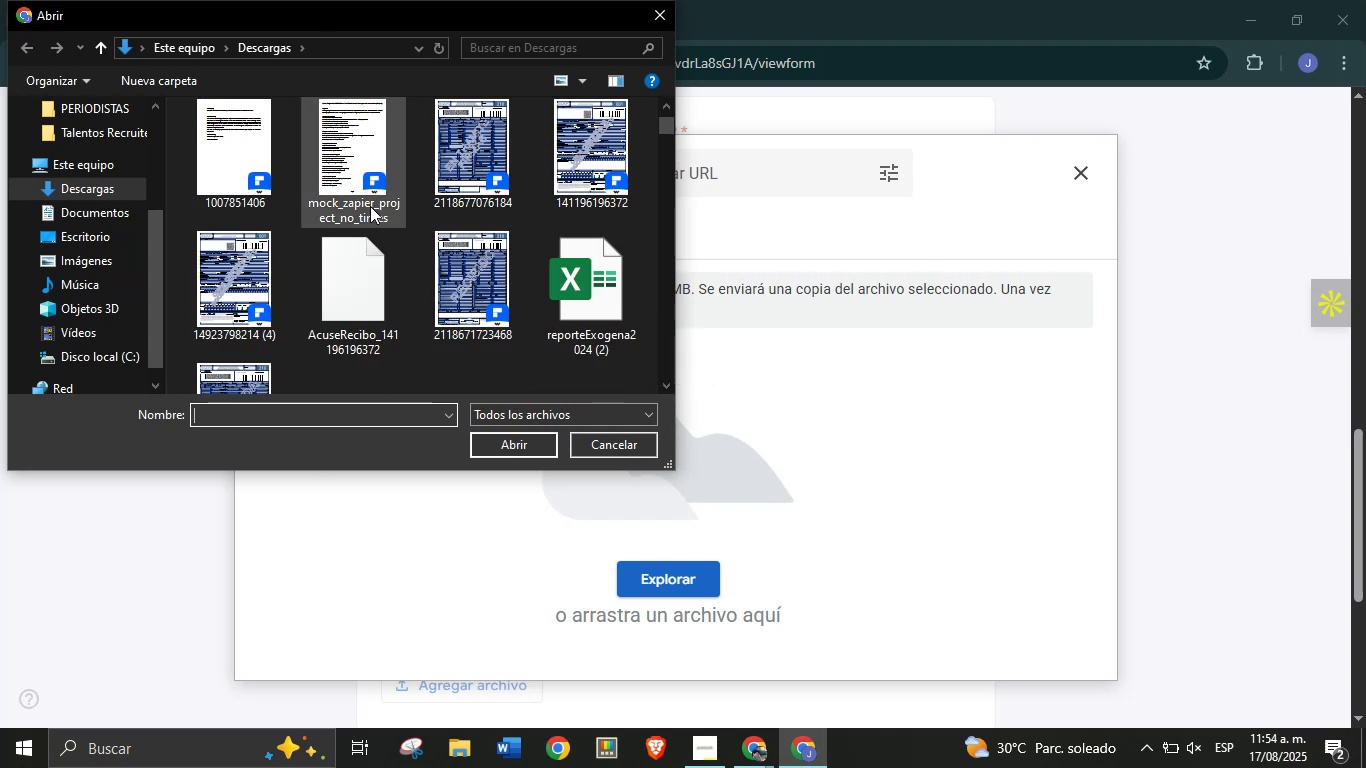 
left_click([366, 193])
 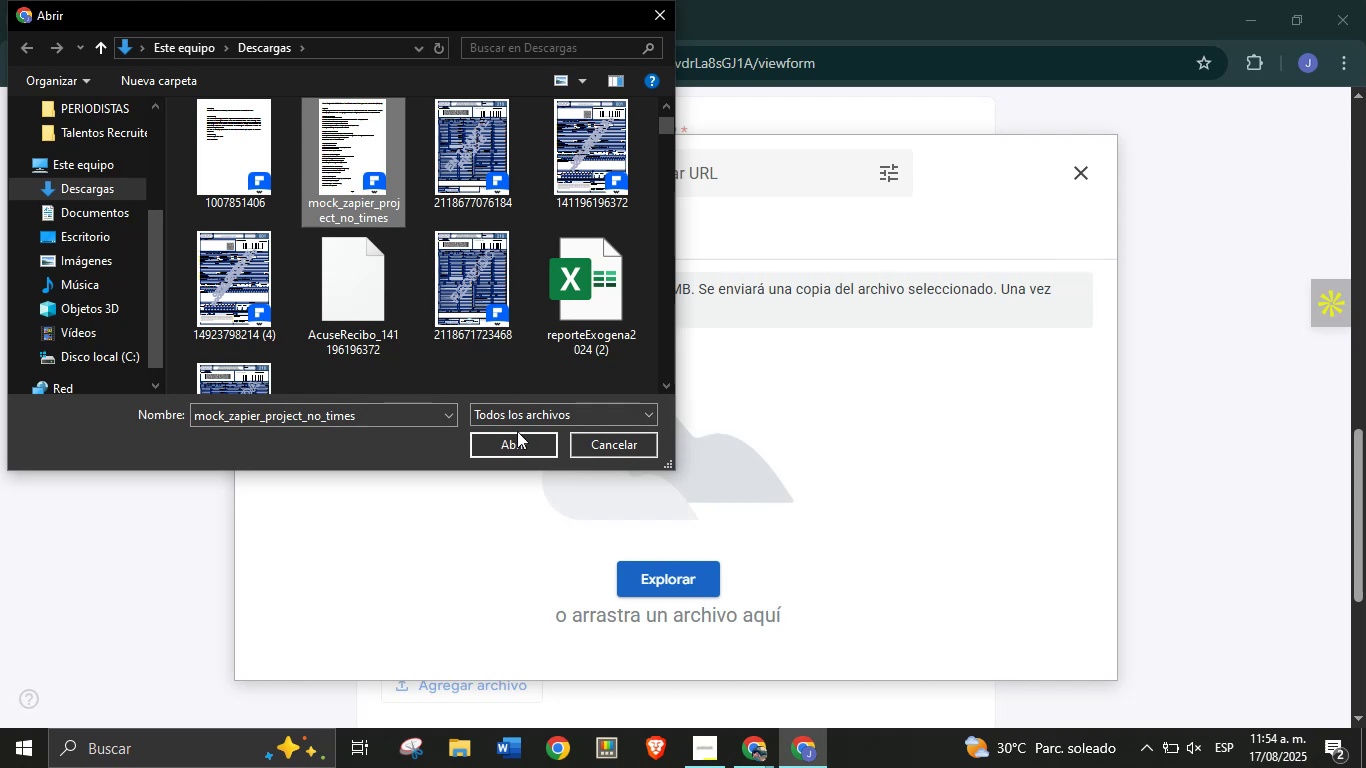 
left_click([519, 440])
 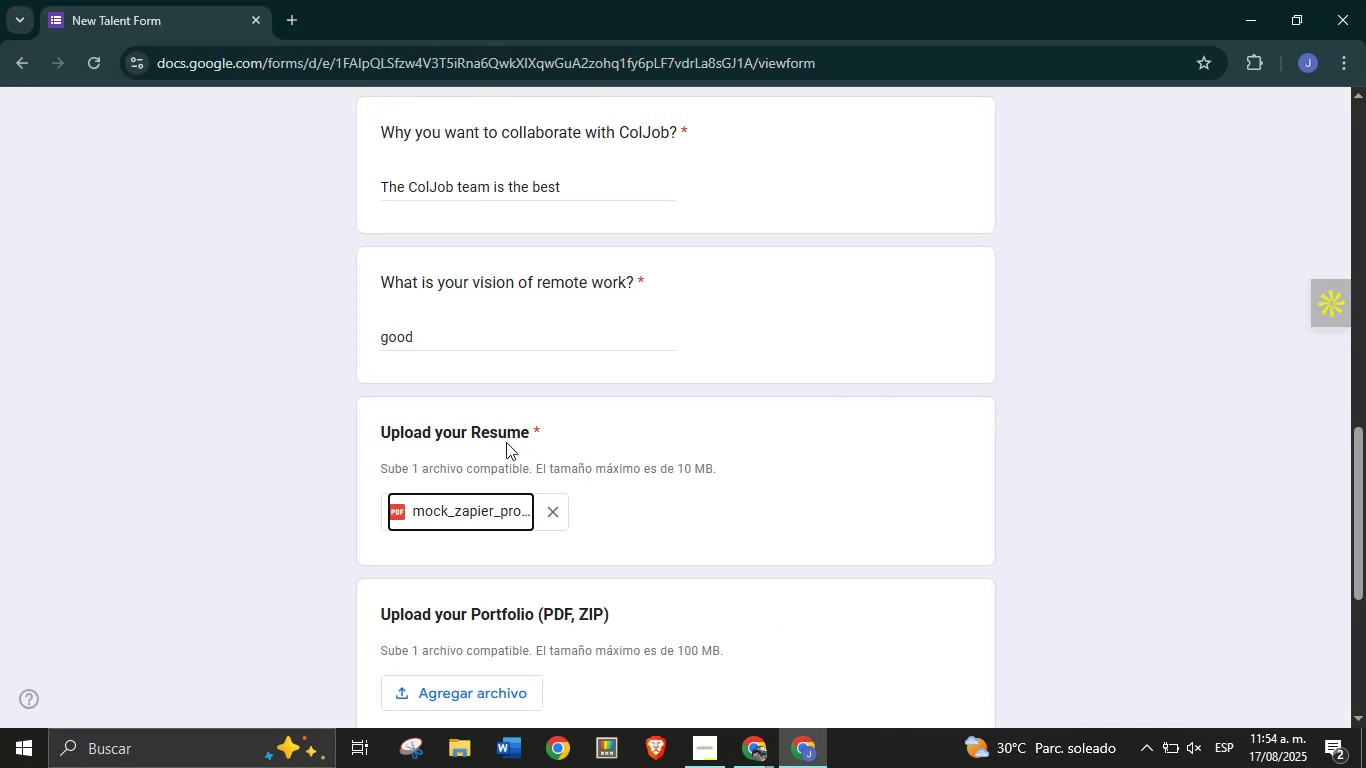 
scroll: coordinate [355, 474], scroll_direction: down, amount: 5.0
 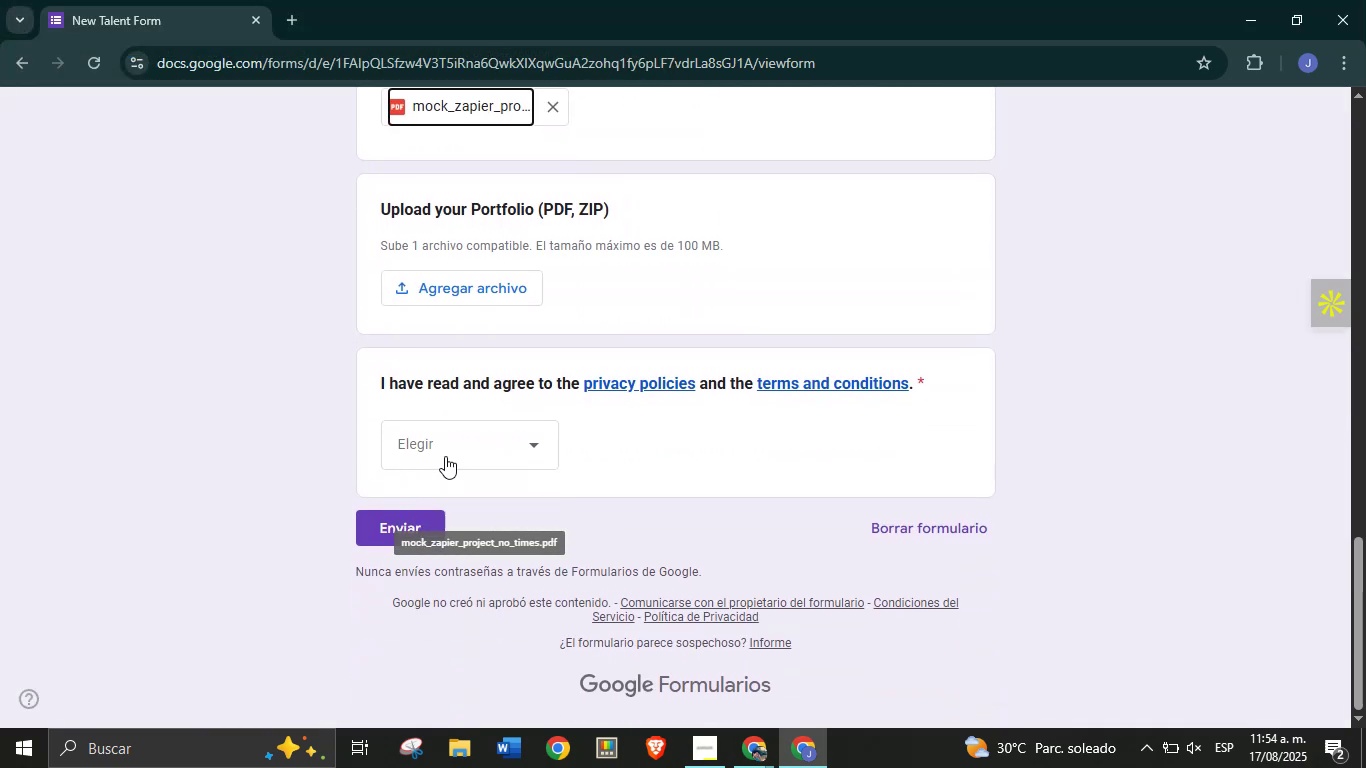 
left_click([452, 449])
 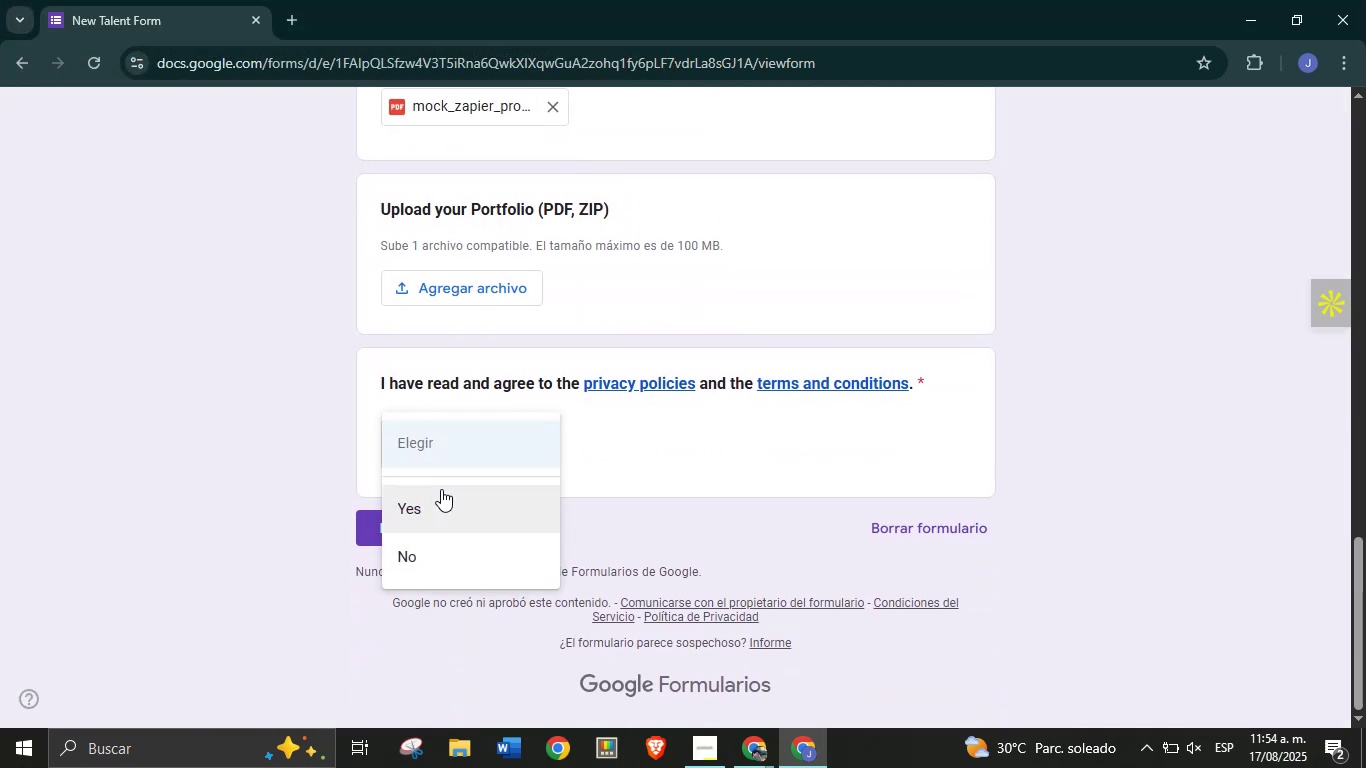 
left_click([441, 494])
 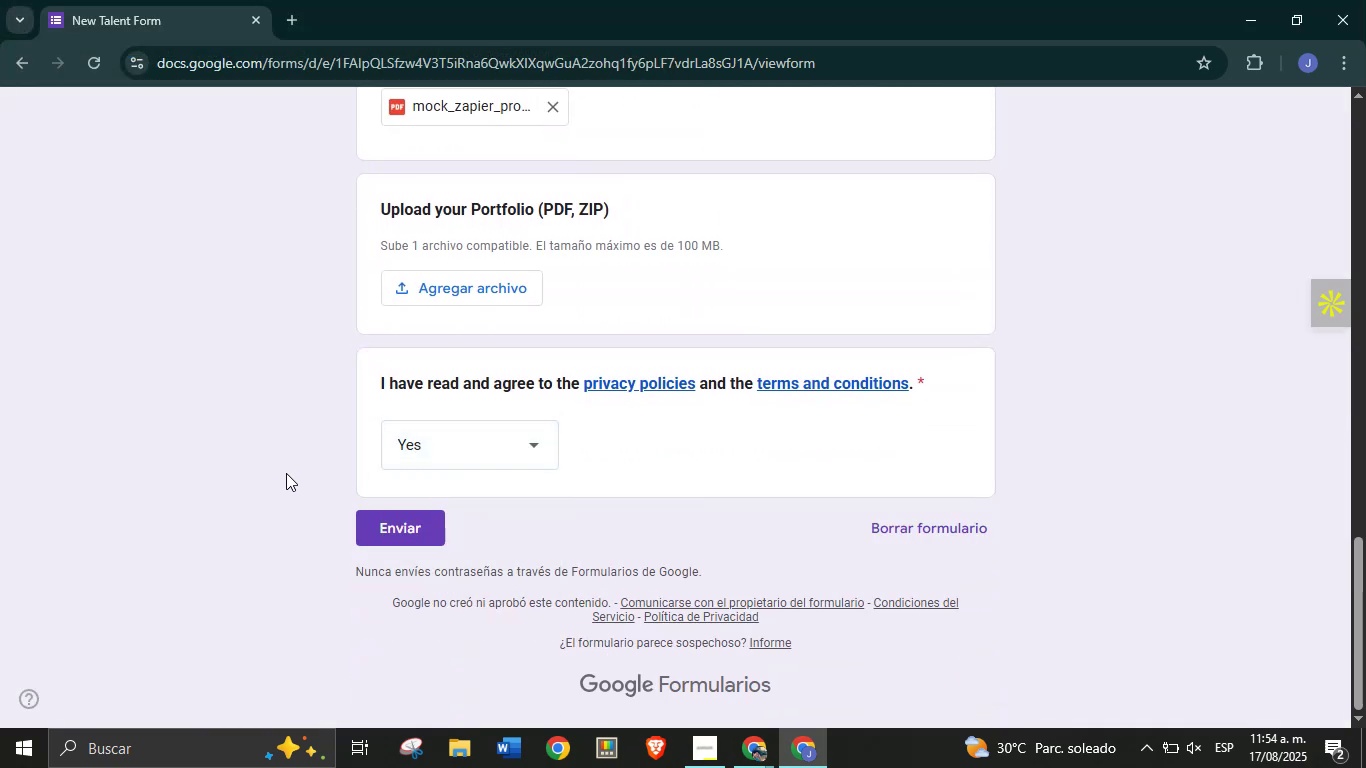 
left_click([272, 468])
 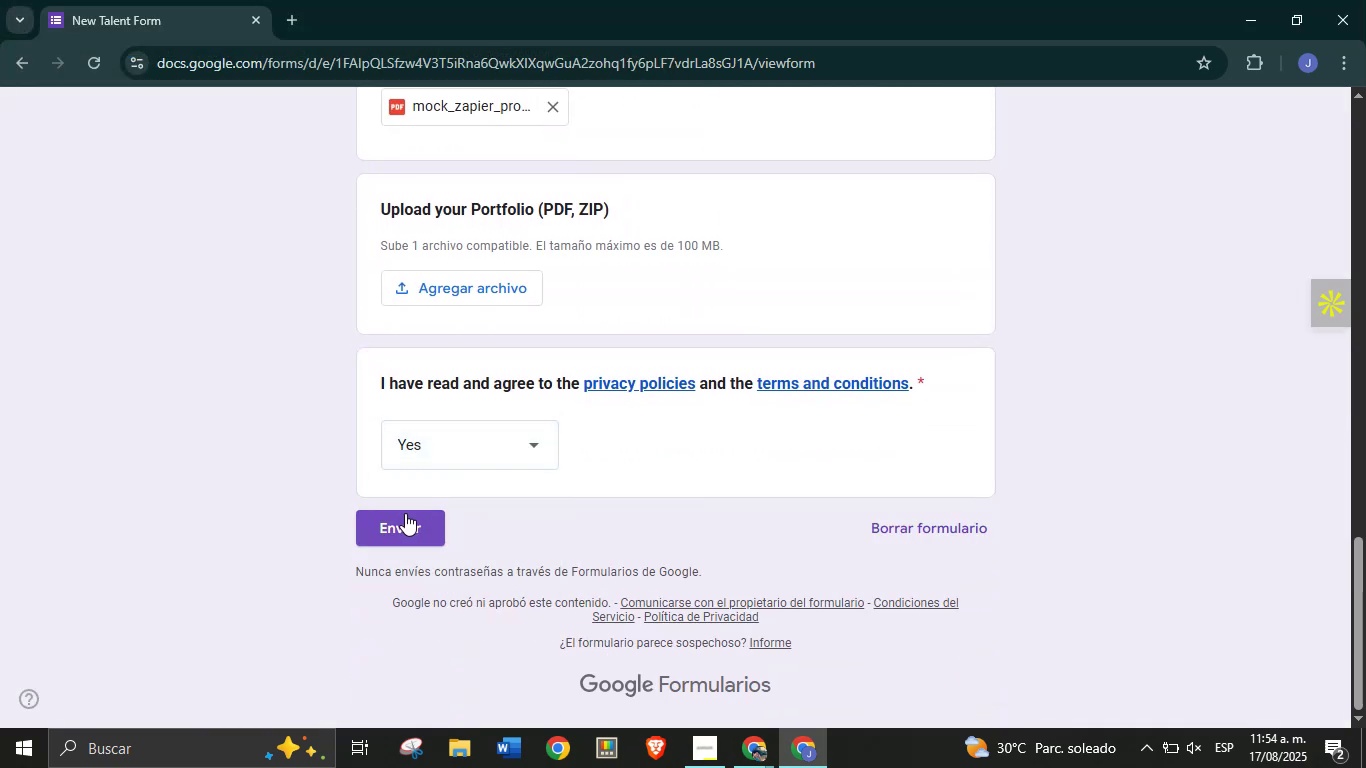 
left_click([405, 514])
 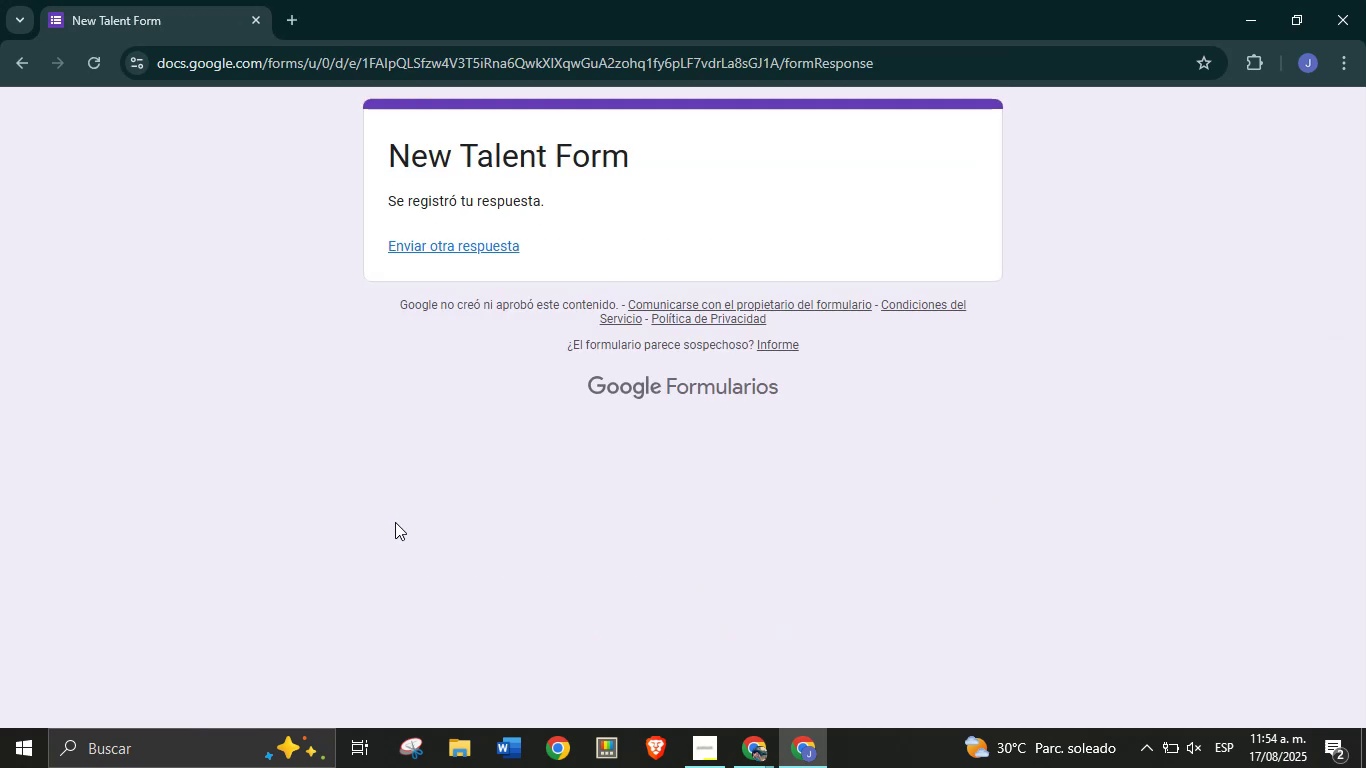 
wait(5.42)
 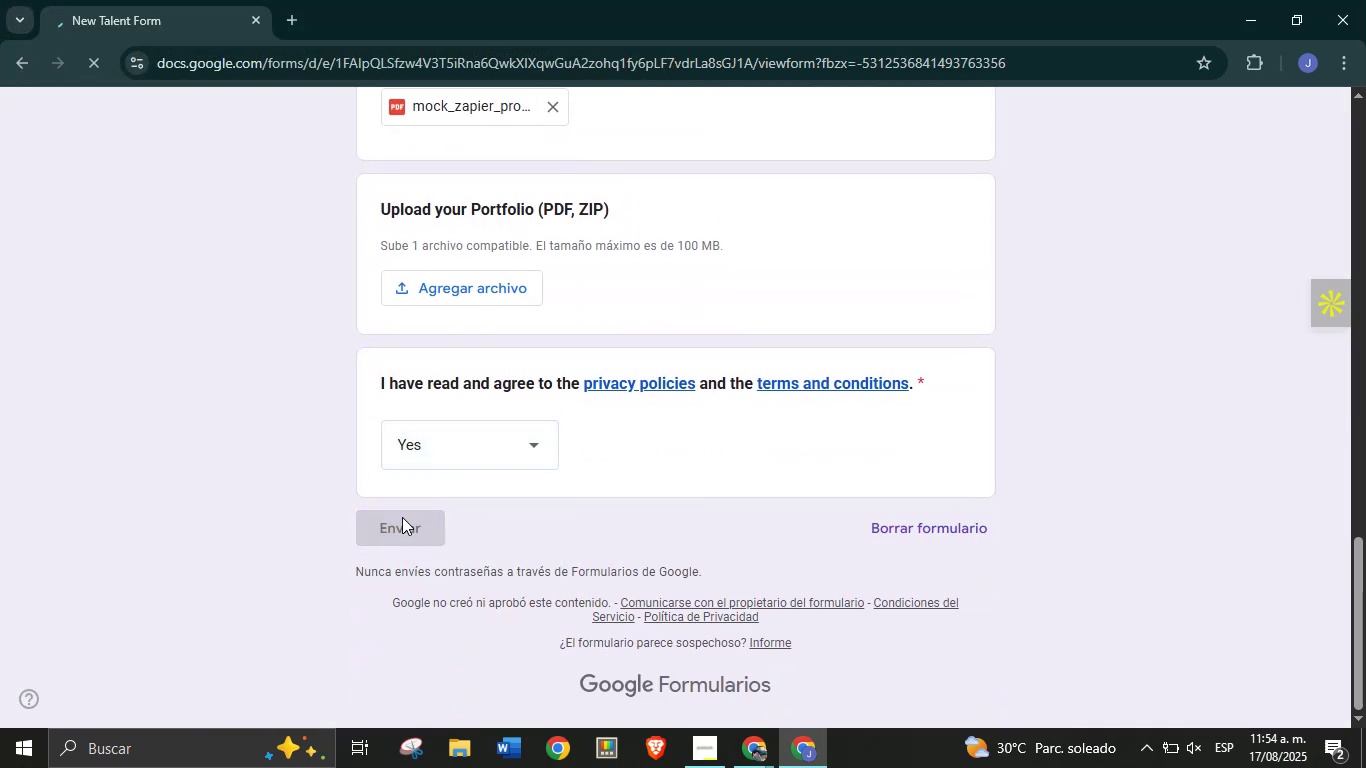 
left_click([747, 742])
 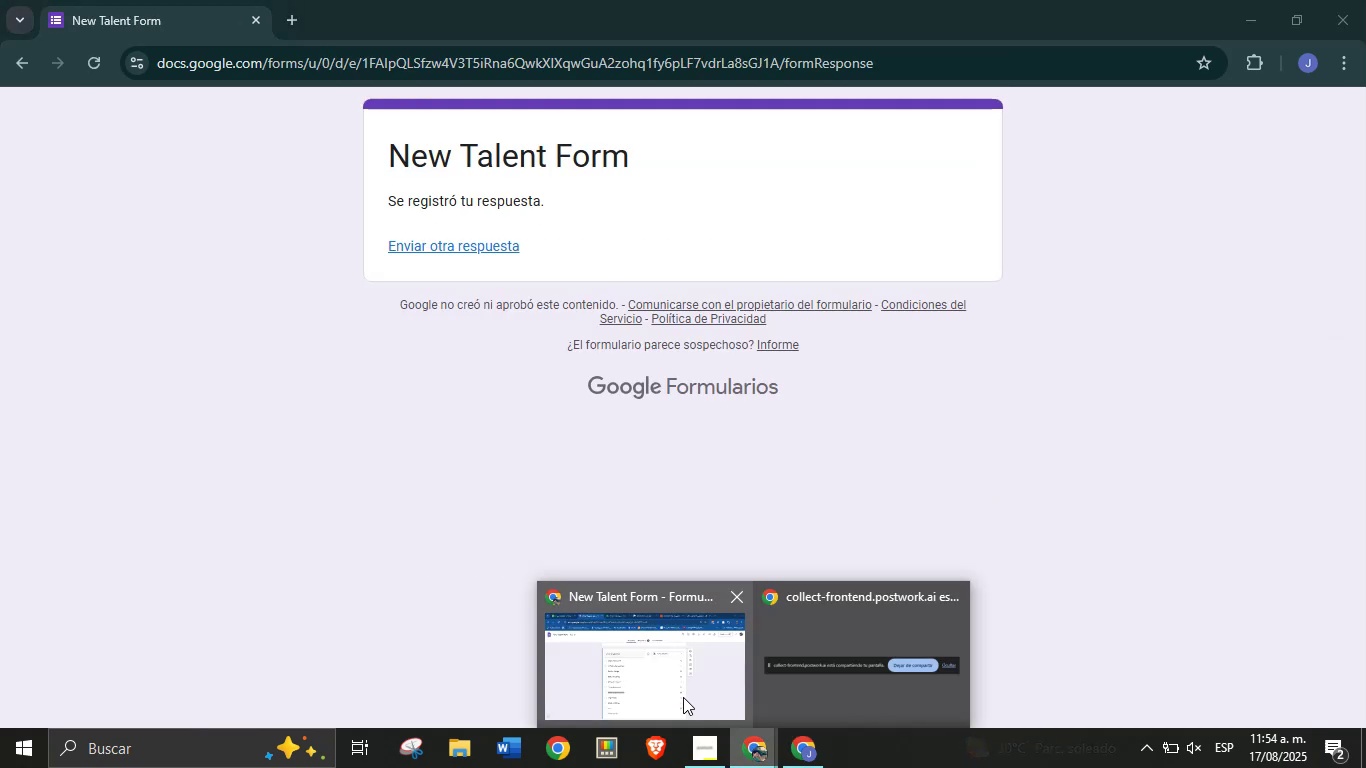 
left_click([682, 695])
 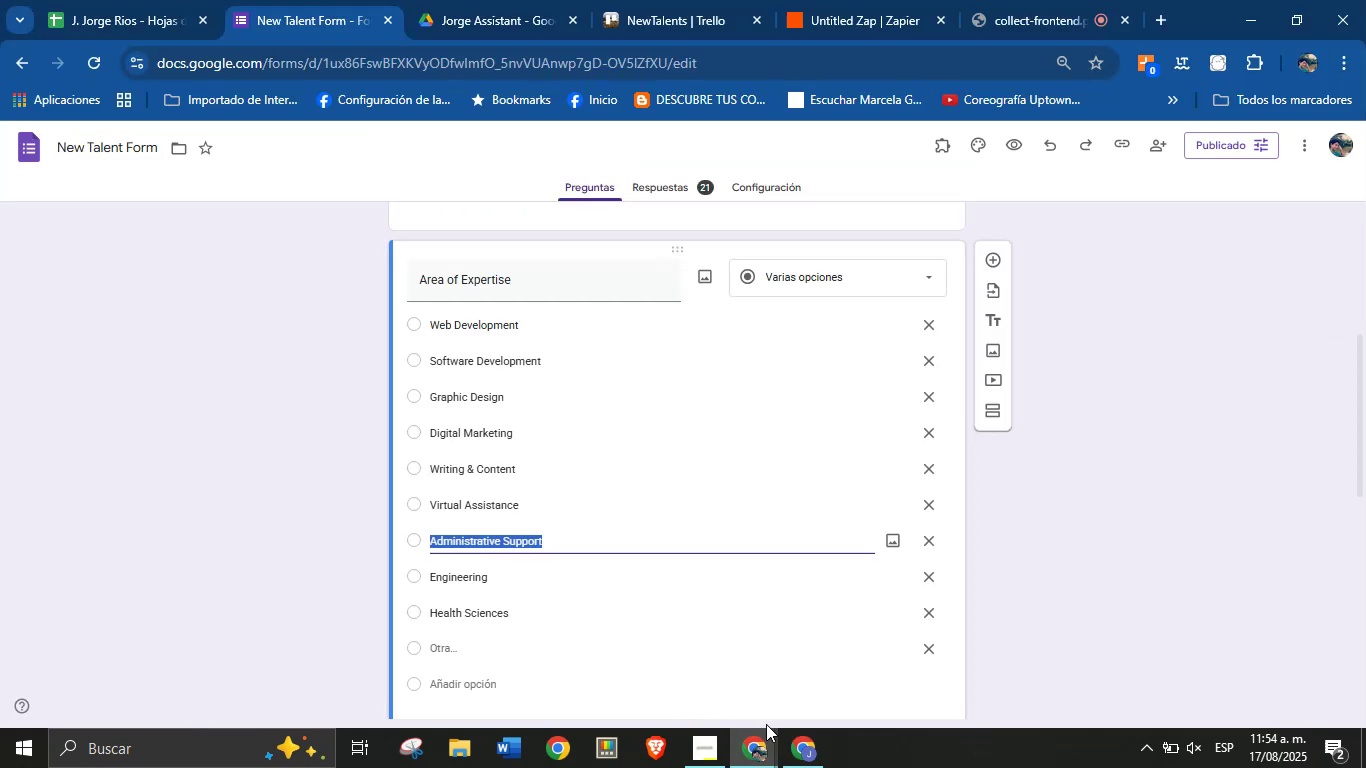 
left_click([795, 743])
 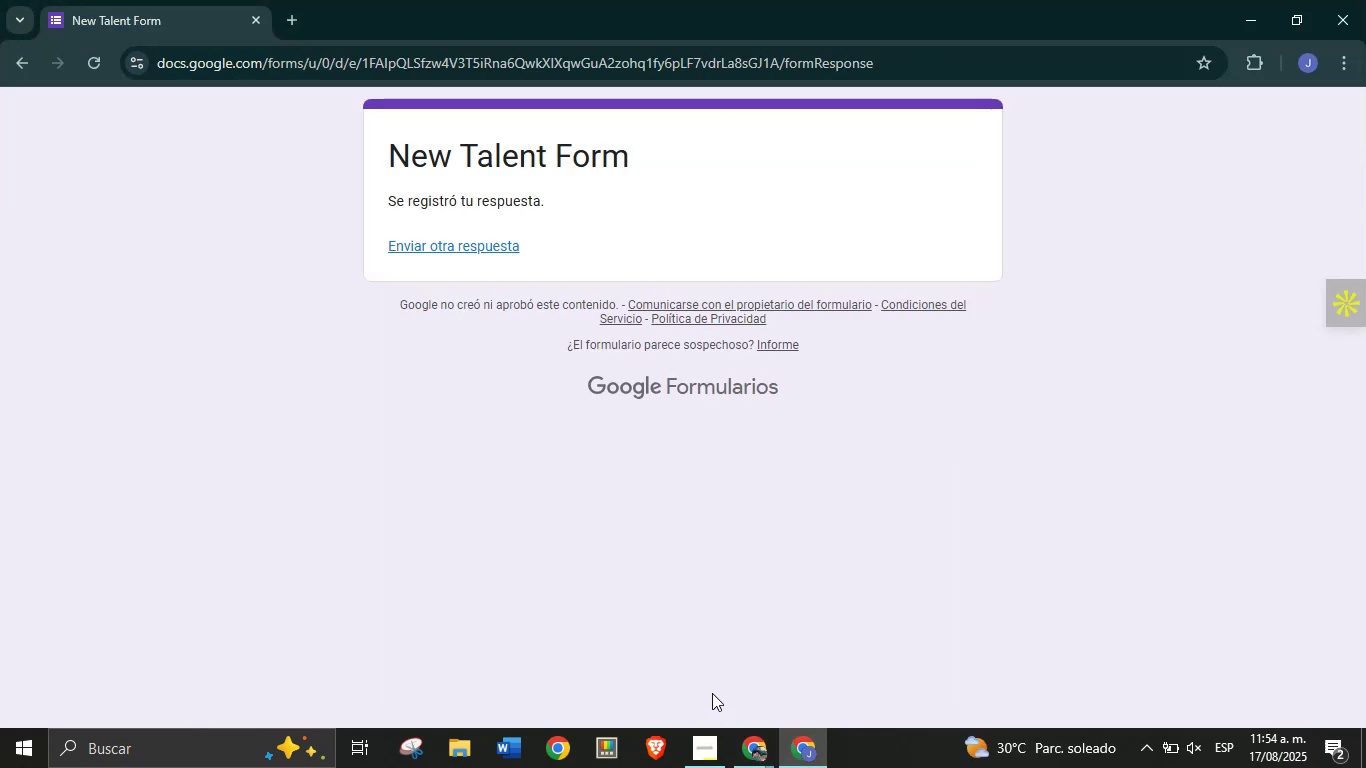 
wait(8.22)
 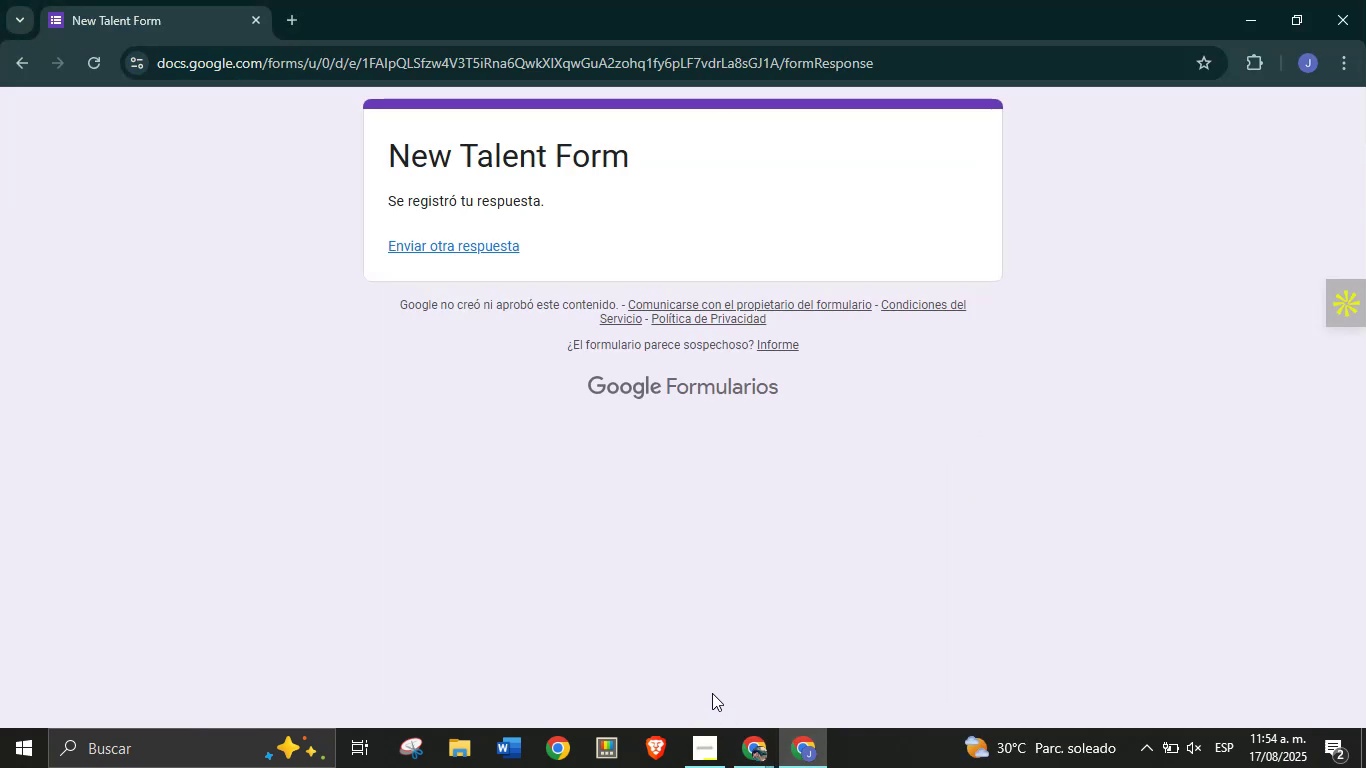 
left_click([762, 750])
 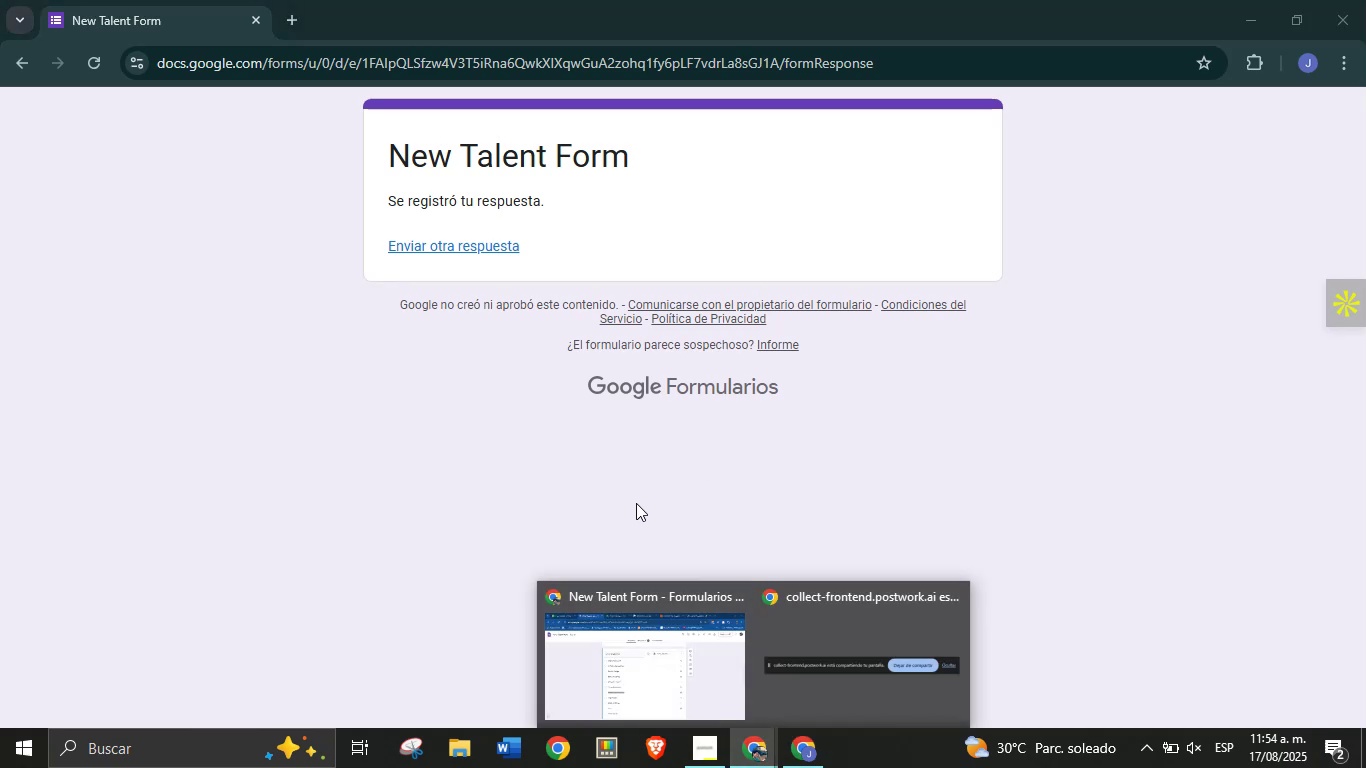 
left_click([454, 533])
 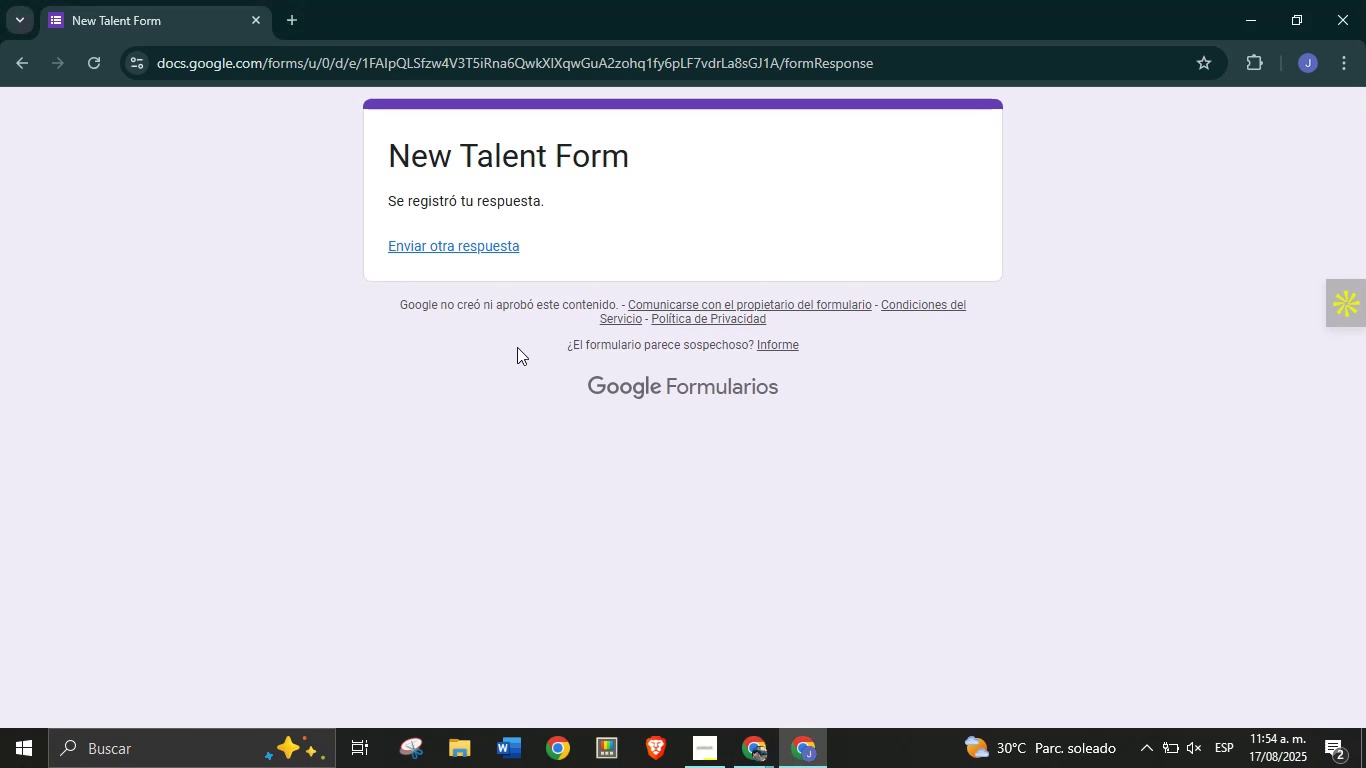 
left_click([768, 762])
 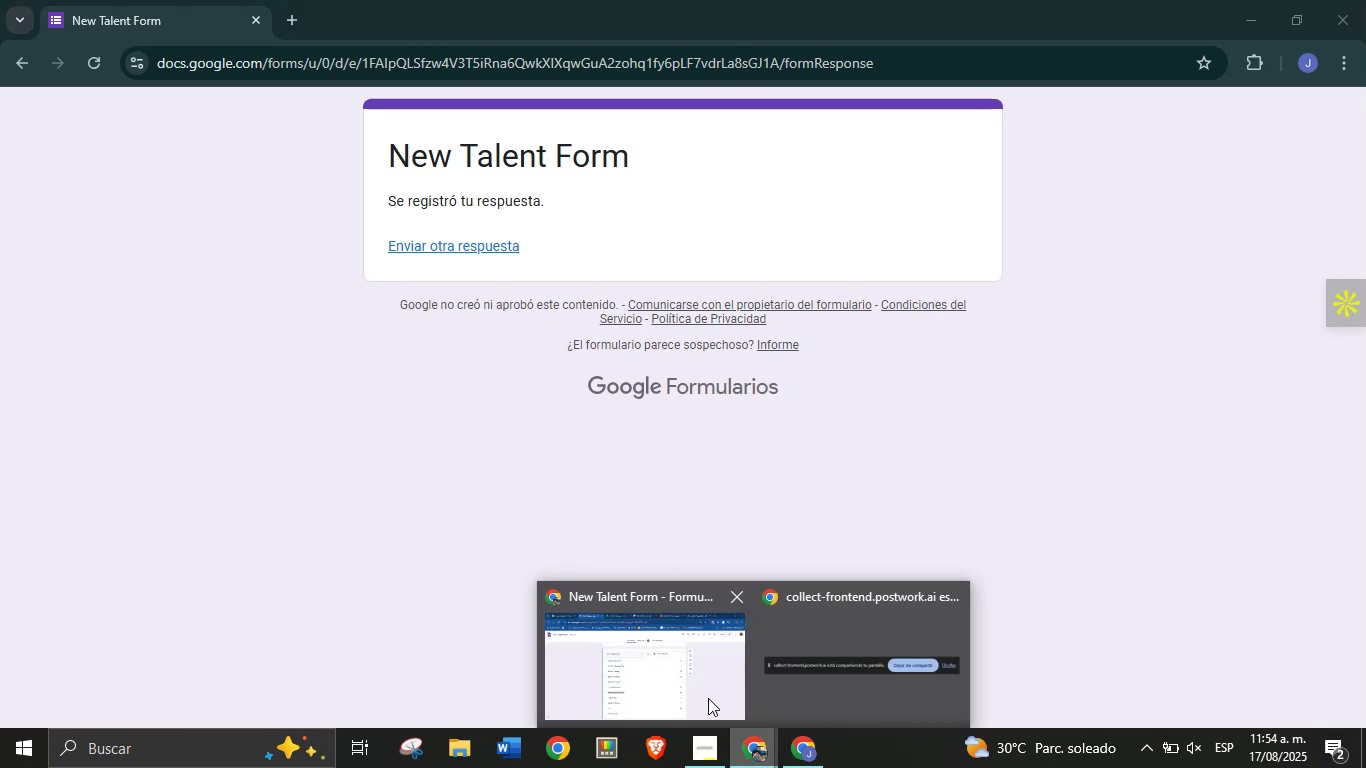 
left_click([704, 692])
 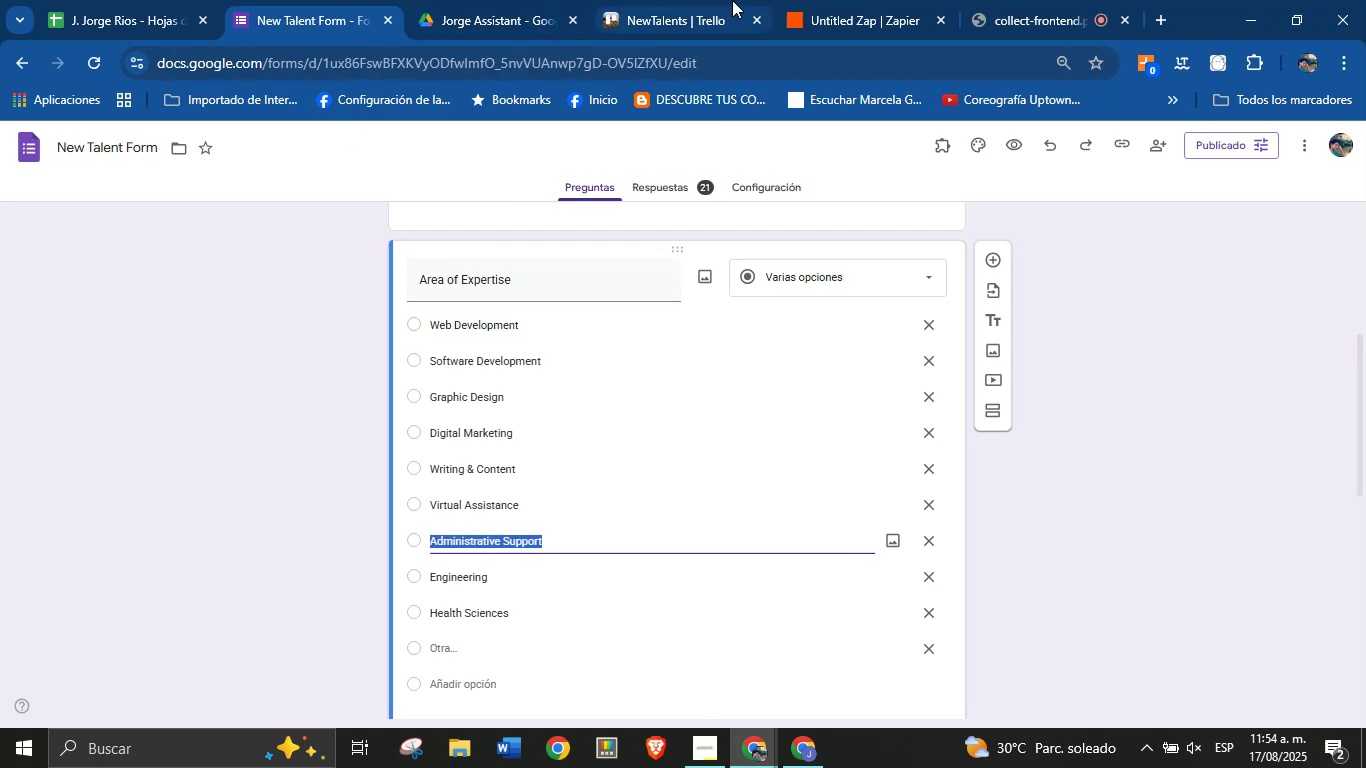 
left_click([816, 0])
 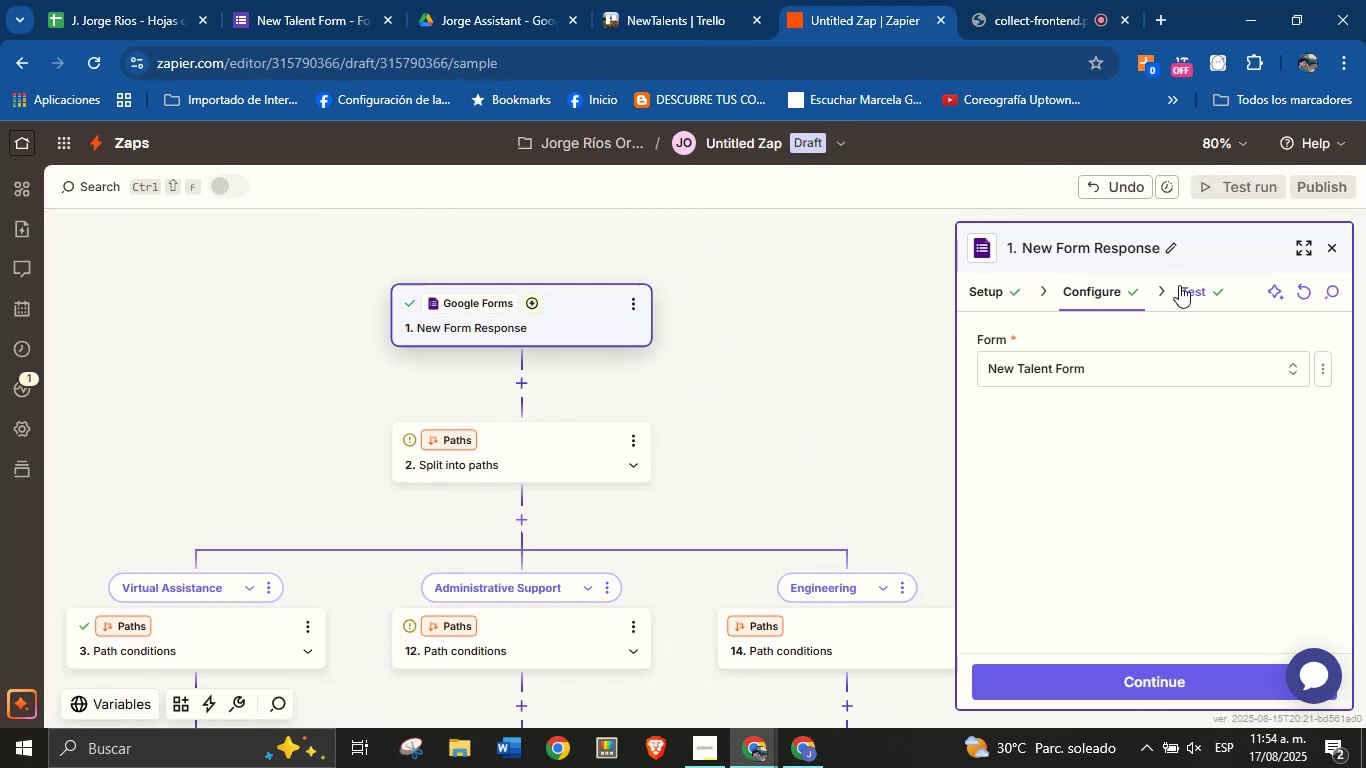 
left_click([1003, 0])
 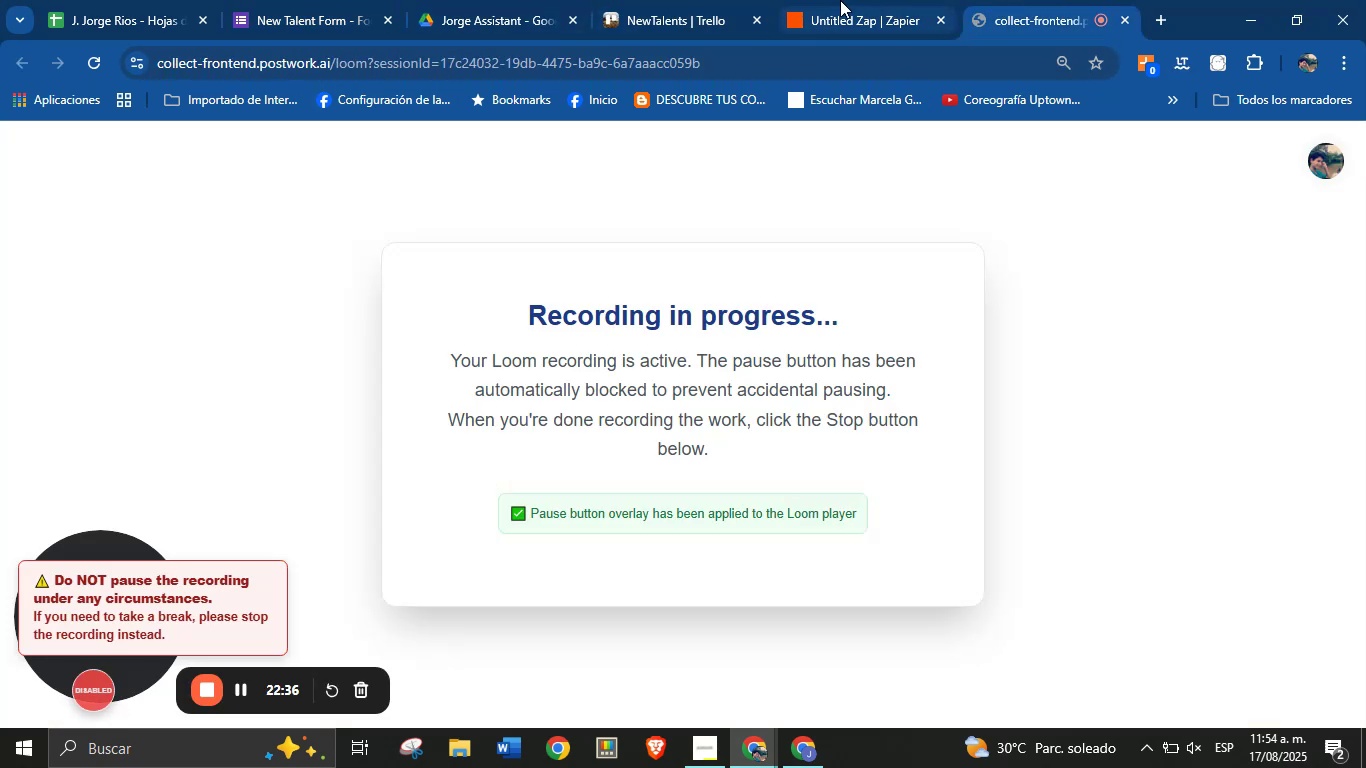 
left_click([836, 0])
 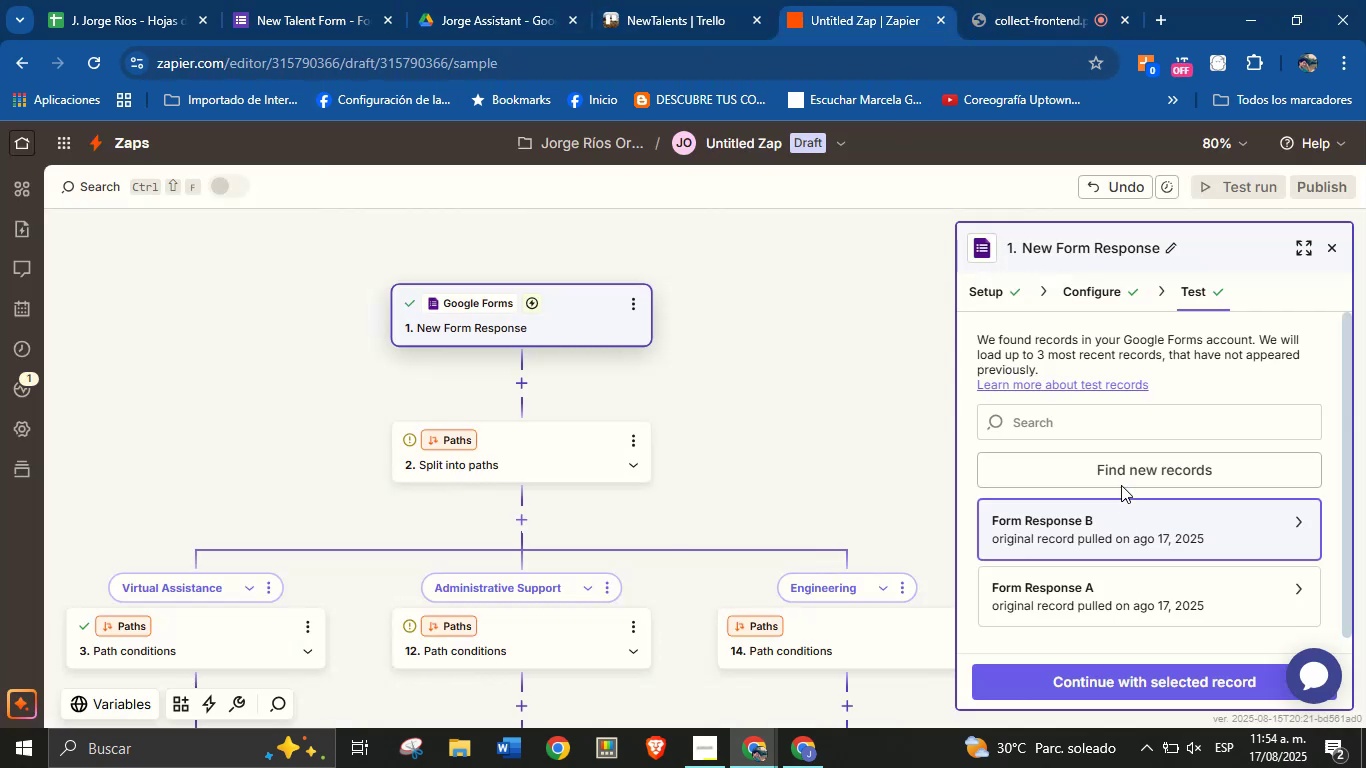 
left_click([1119, 474])
 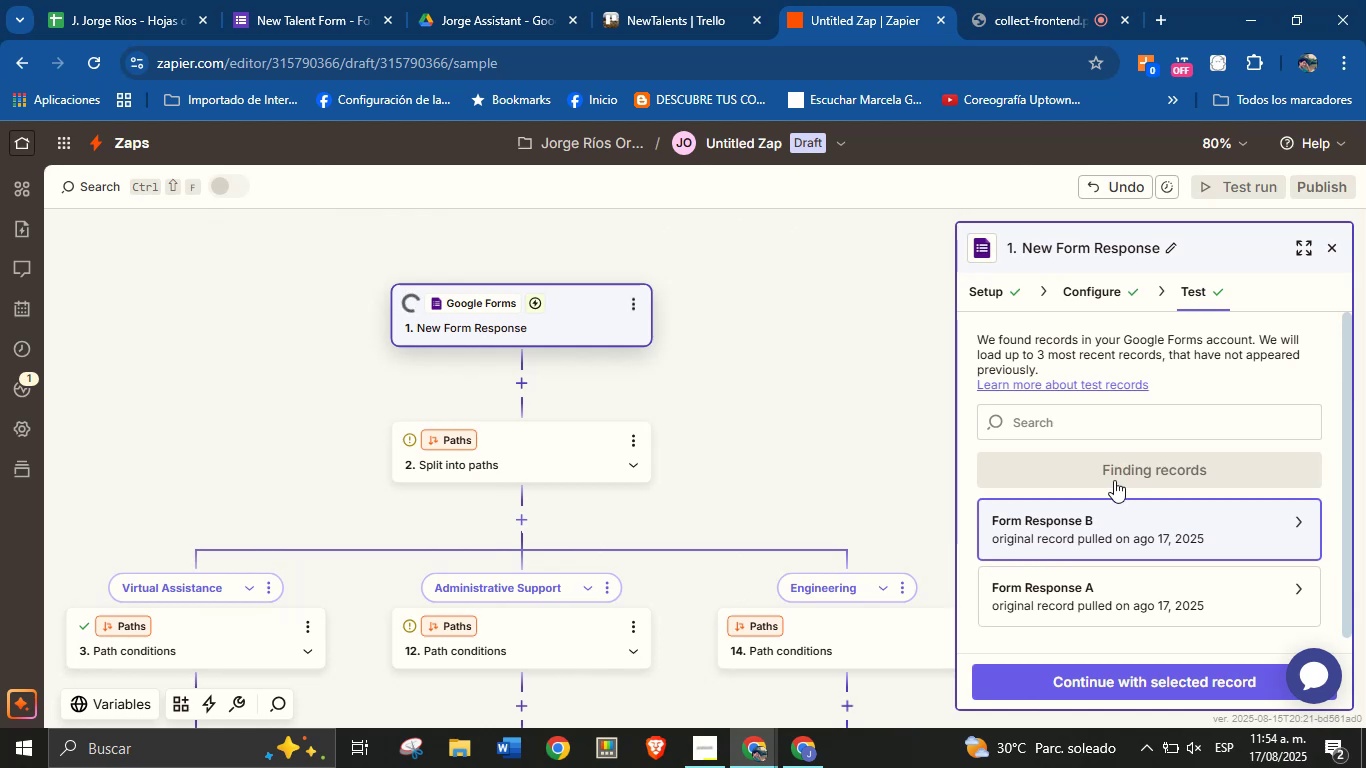 
left_click([1114, 533])
 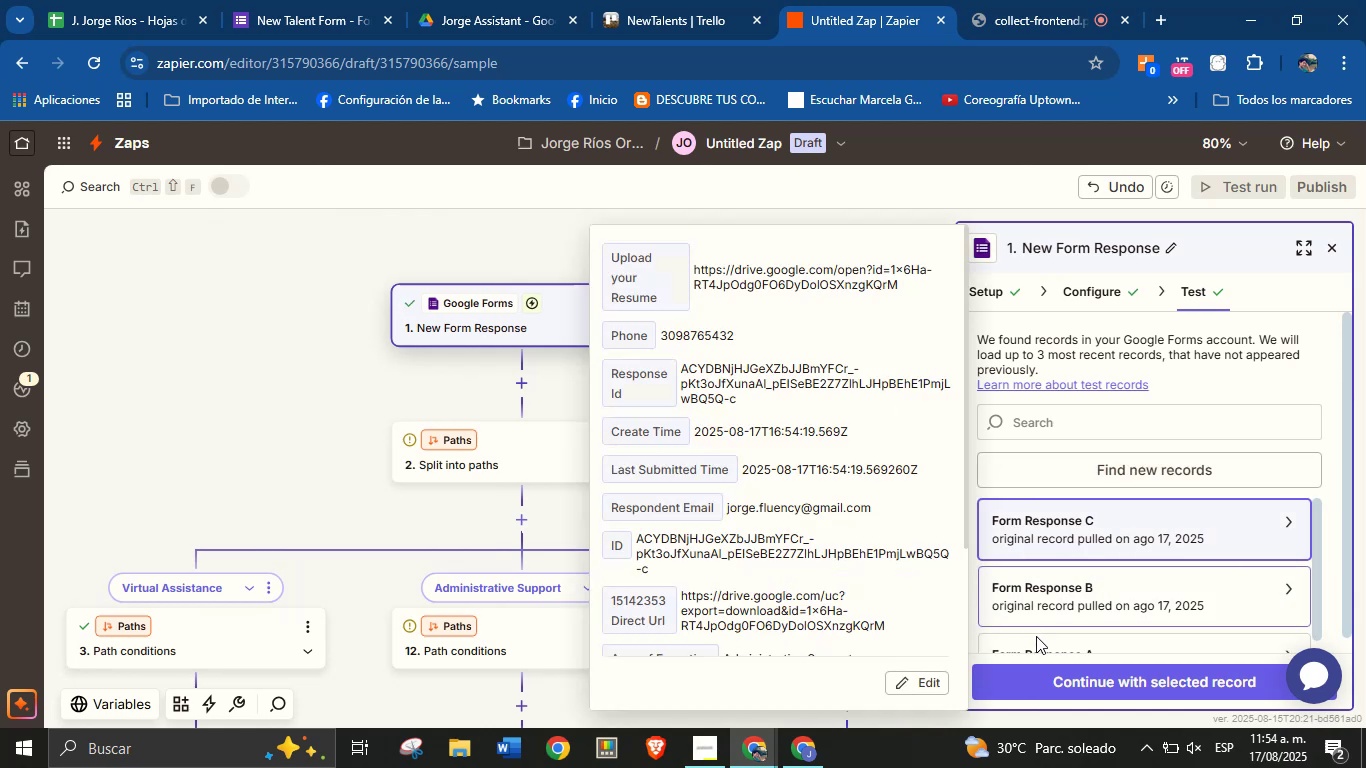 
left_click([1060, 666])
 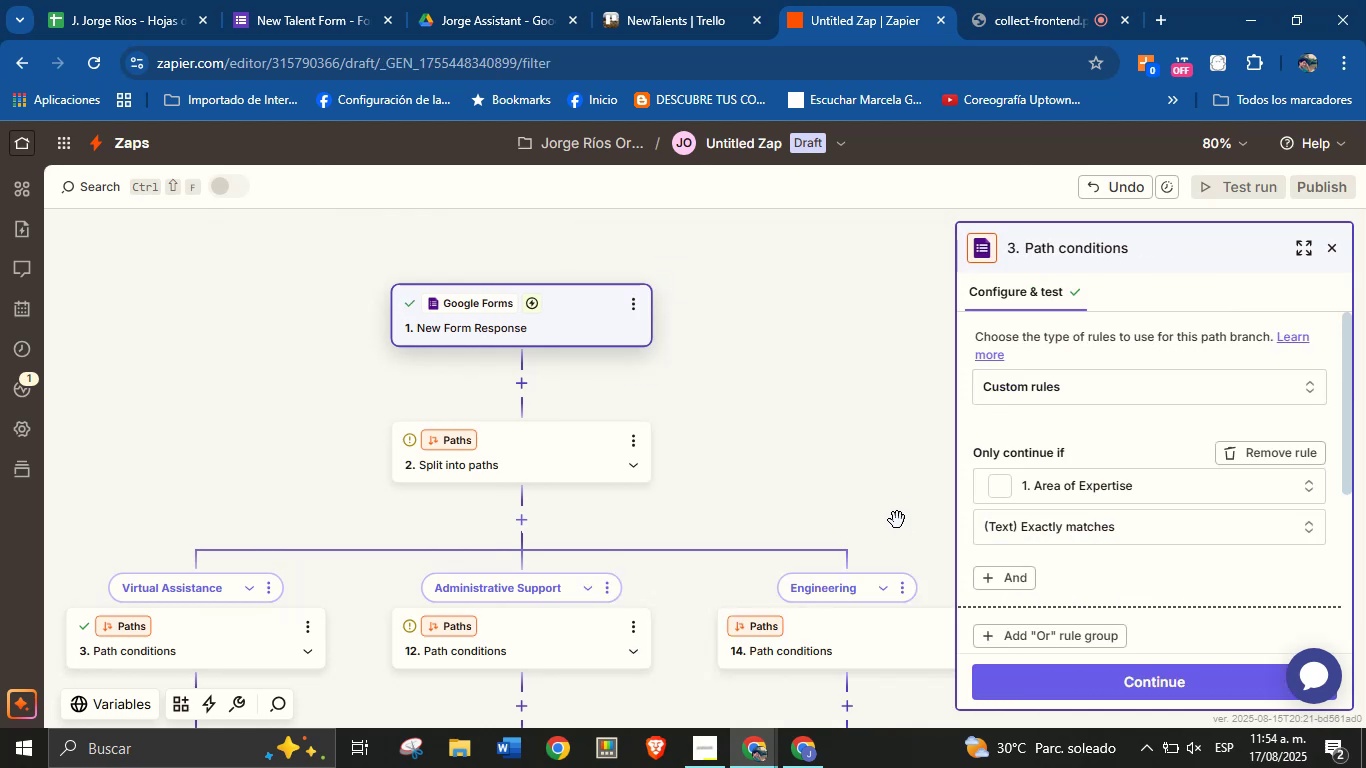 
left_click_drag(start_coordinate=[897, 531], to_coordinate=[899, 405])
 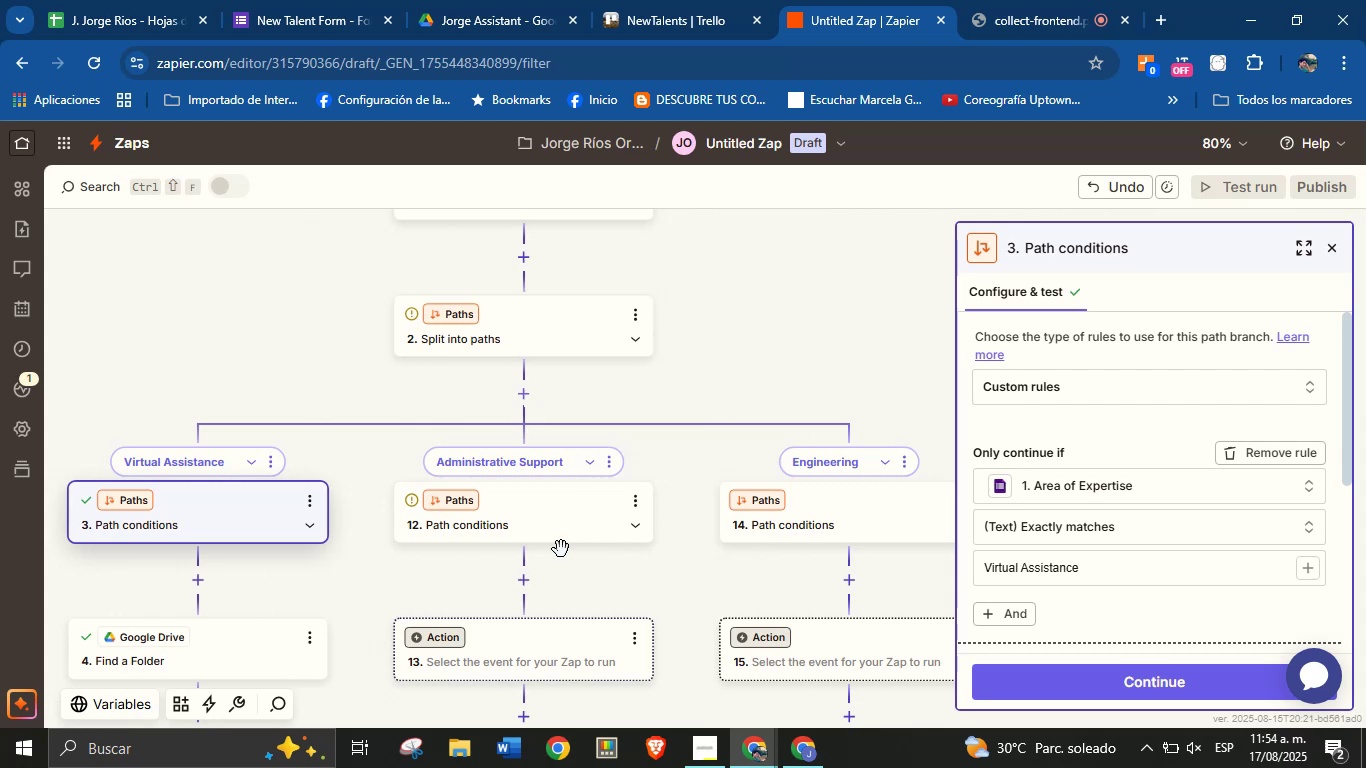 
left_click([564, 633])
 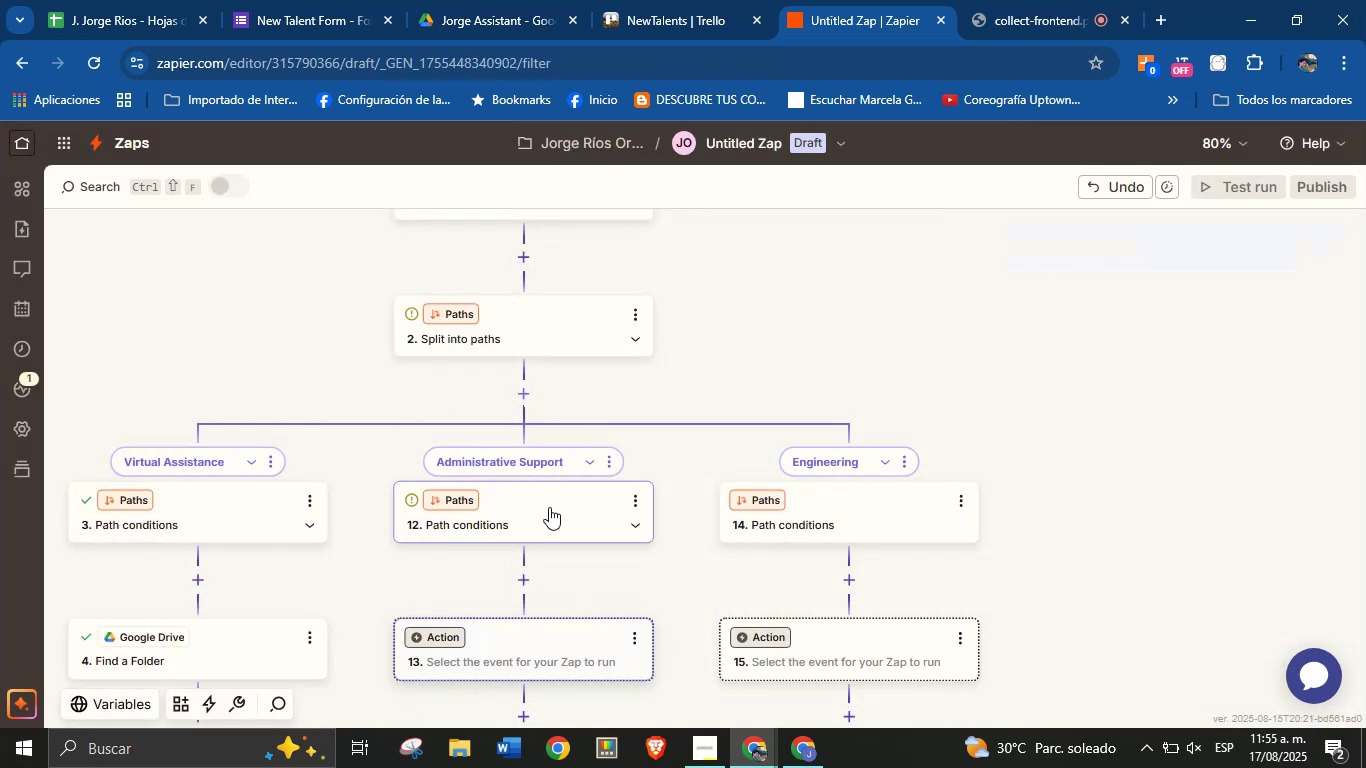 
scroll: coordinate [1083, 447], scroll_direction: down, amount: 5.0
 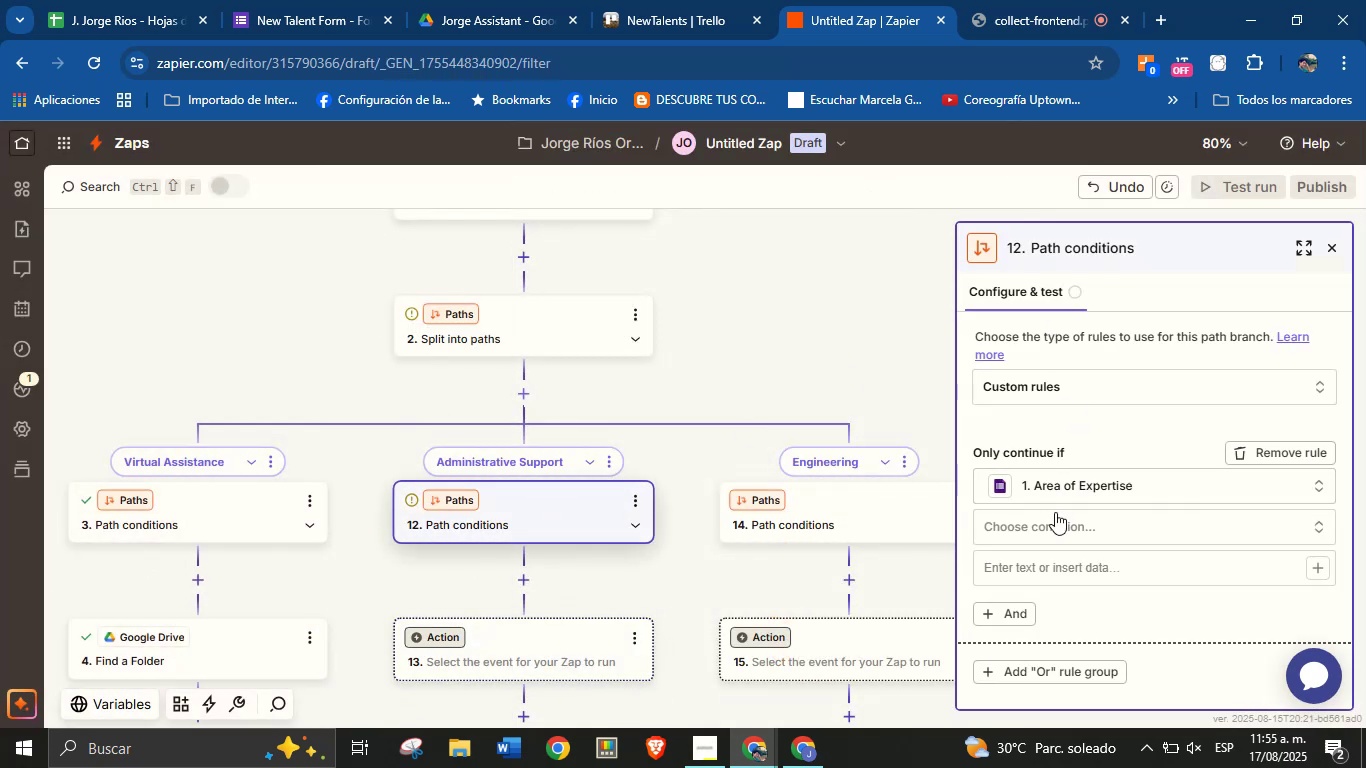 
left_click([1055, 513])
 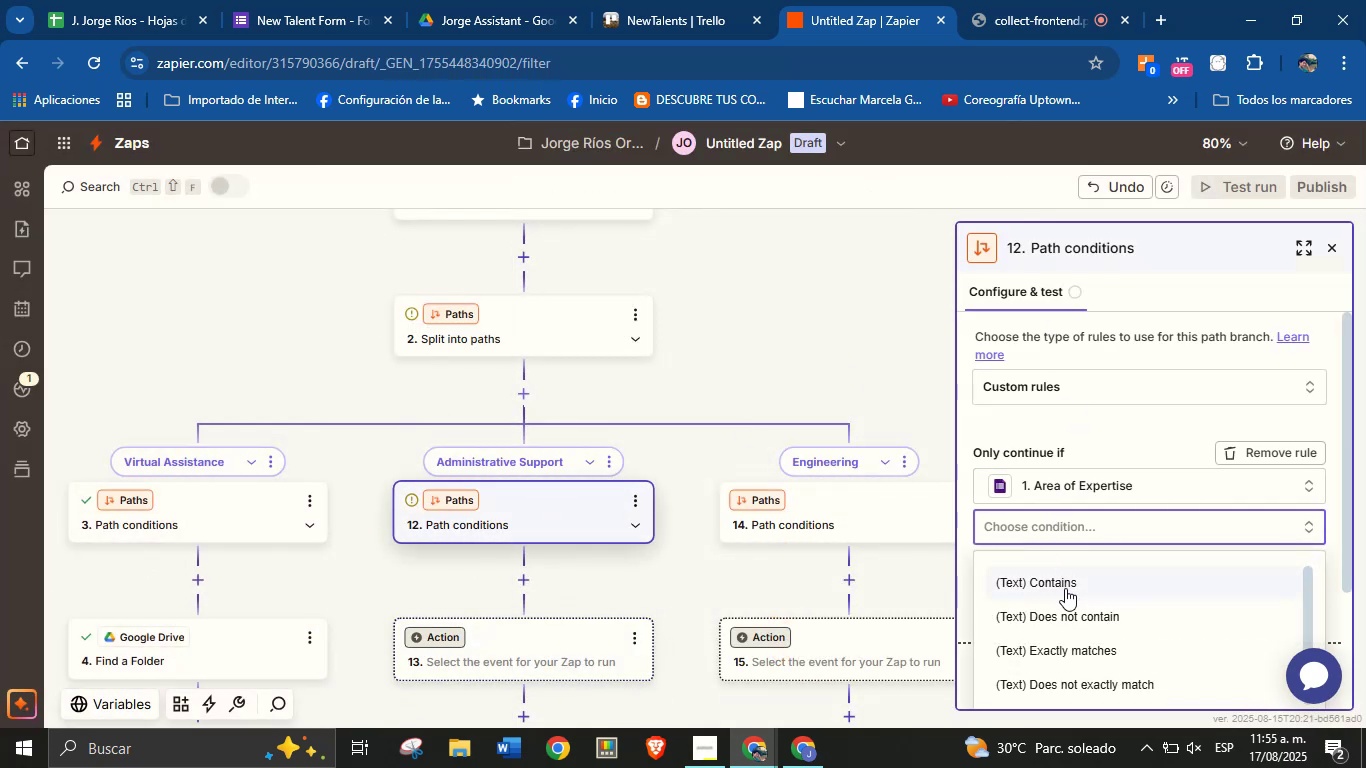 
left_click([1074, 645])
 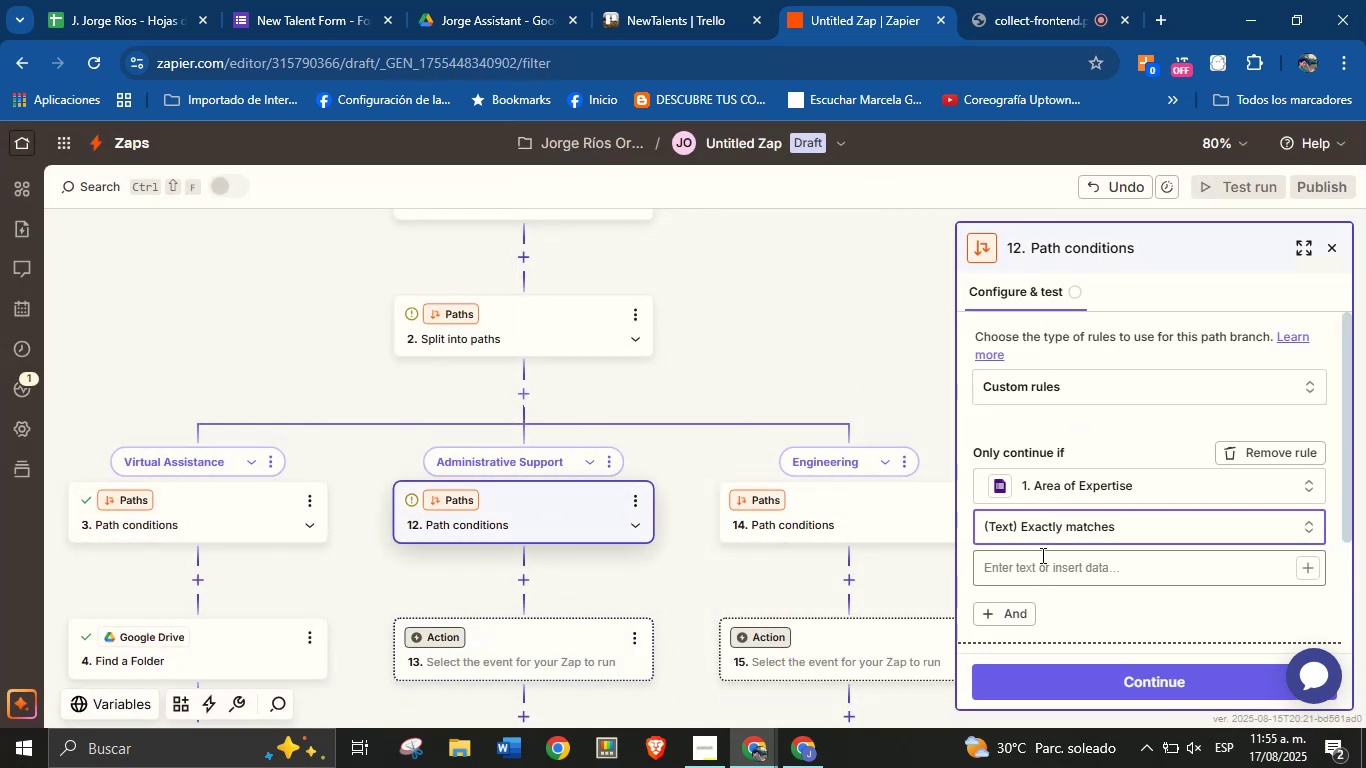 
left_click([1039, 564])
 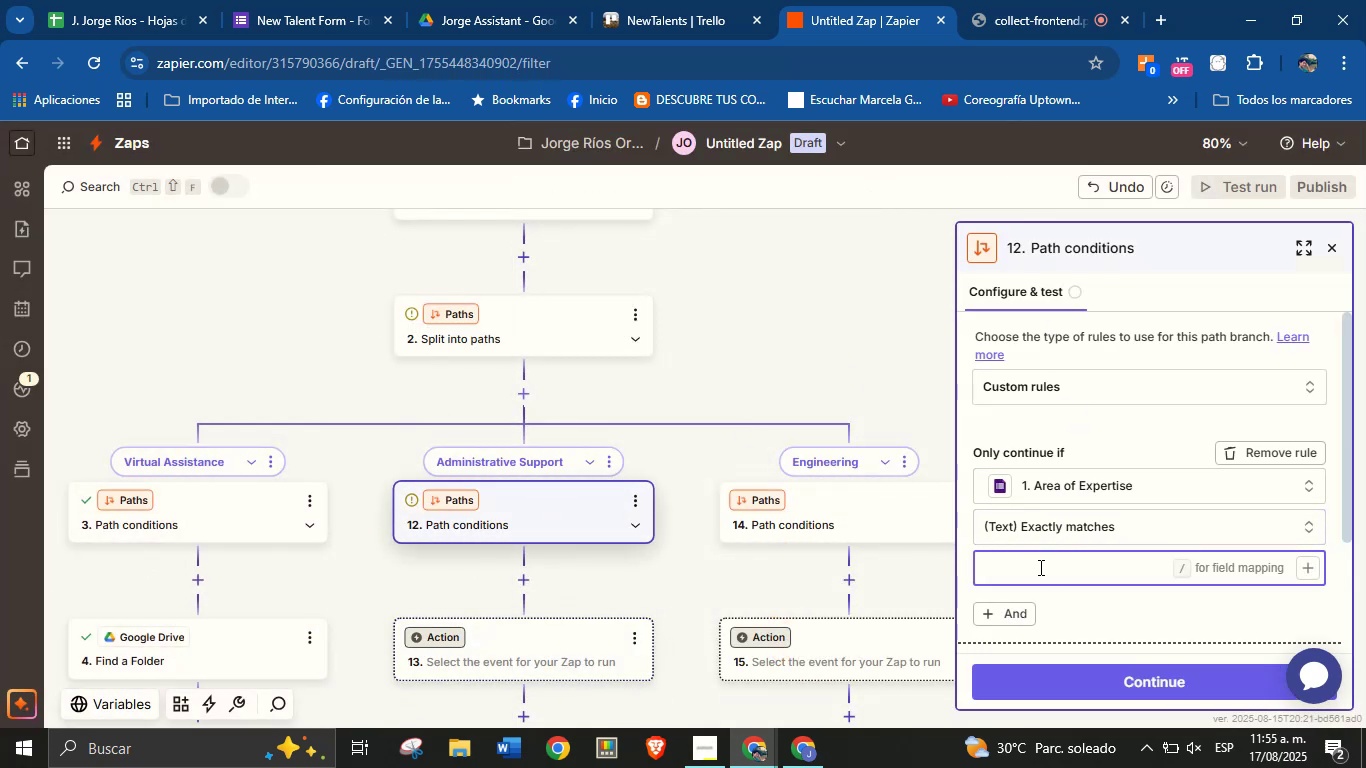 
key(Meta+V)
 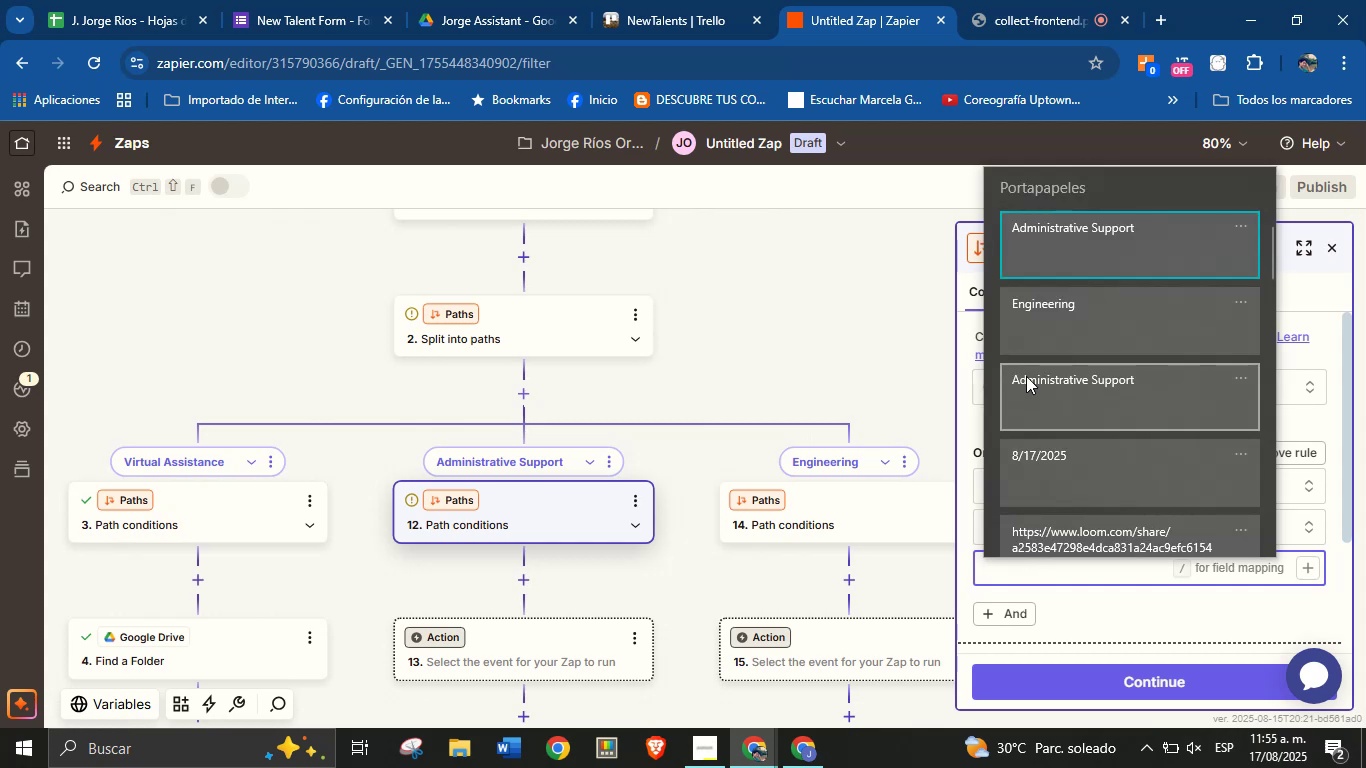 
left_click([1032, 381])
 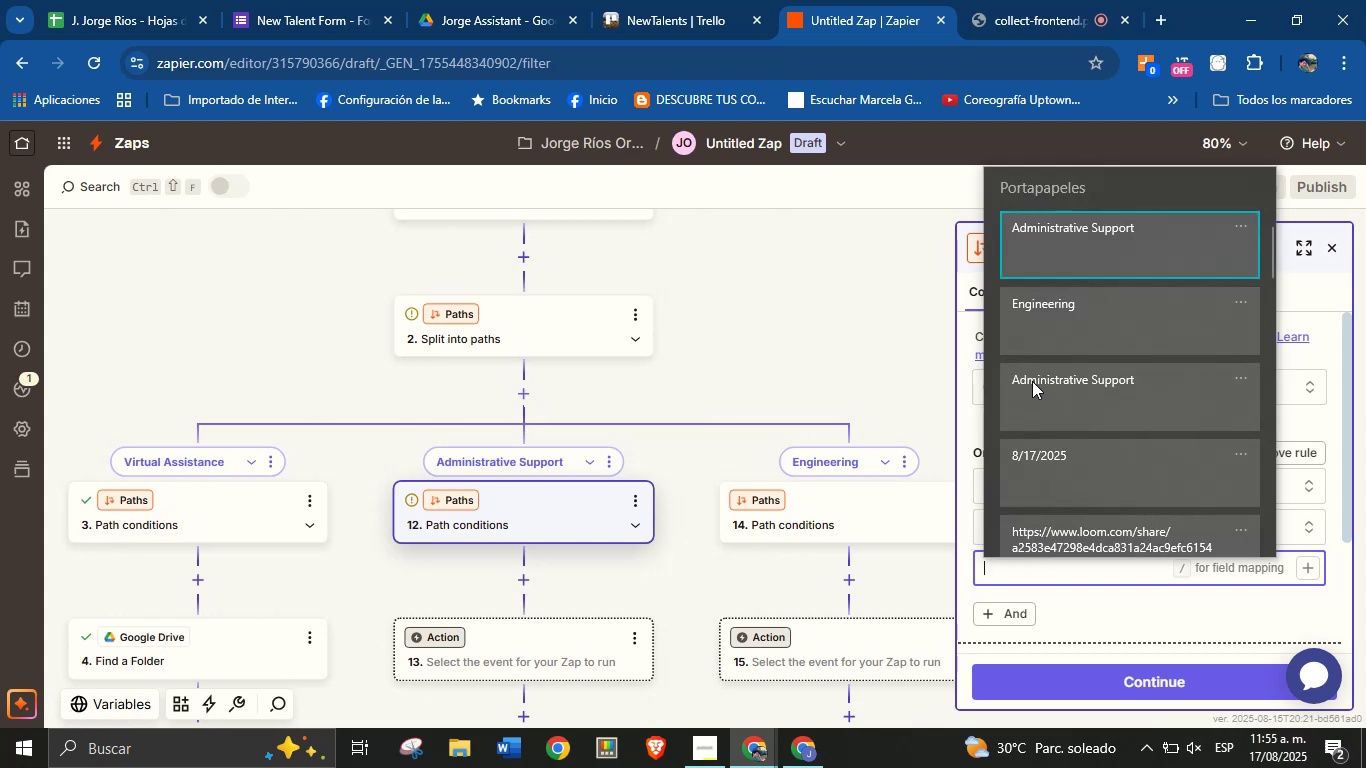 
key(Control+ControlLeft)
 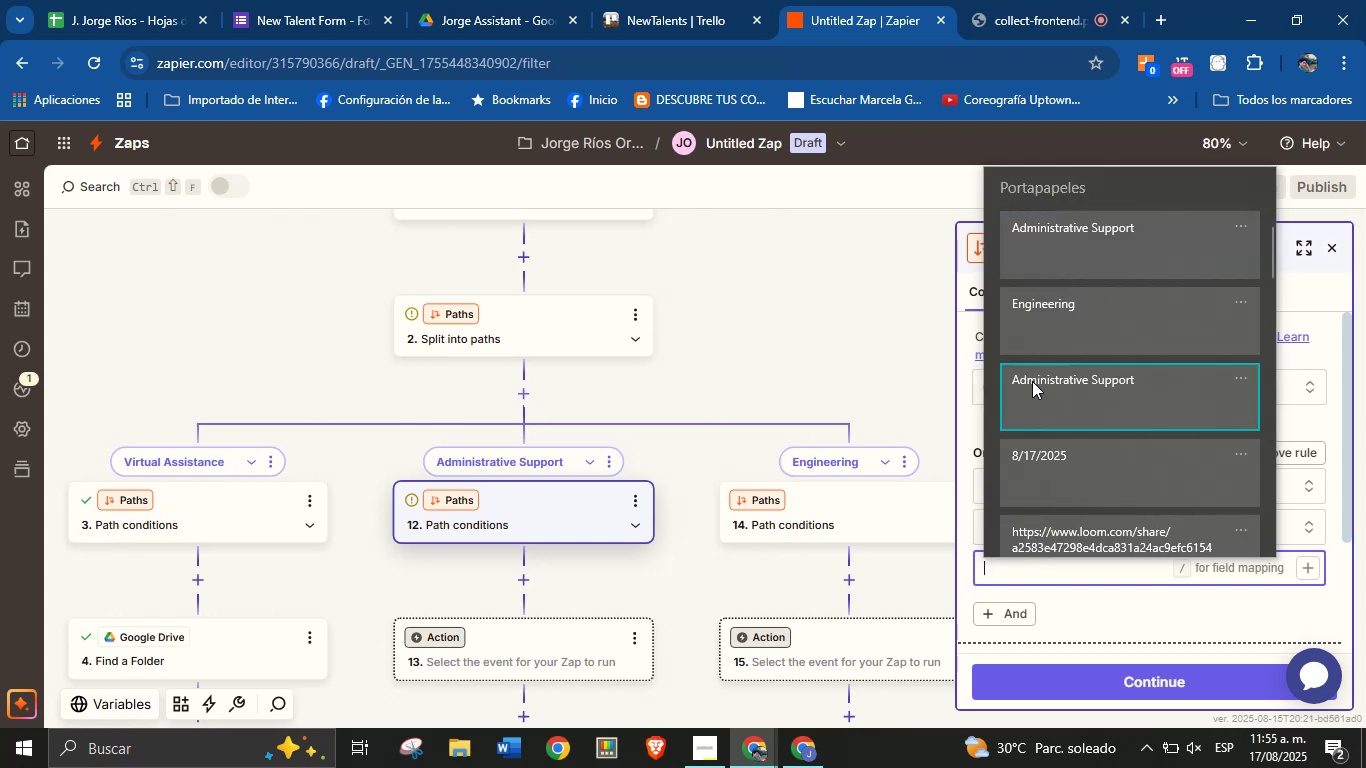 
key(Control+V)
 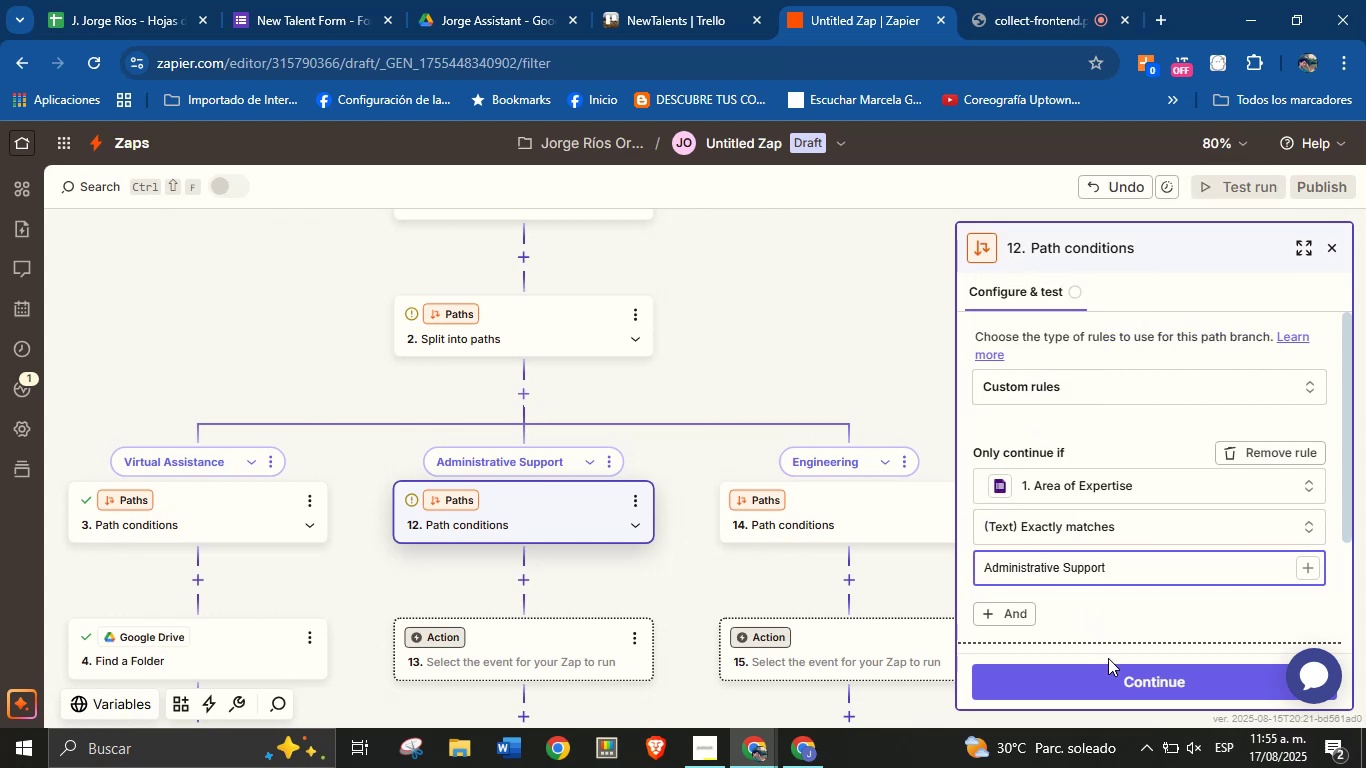 
left_click([1111, 669])
 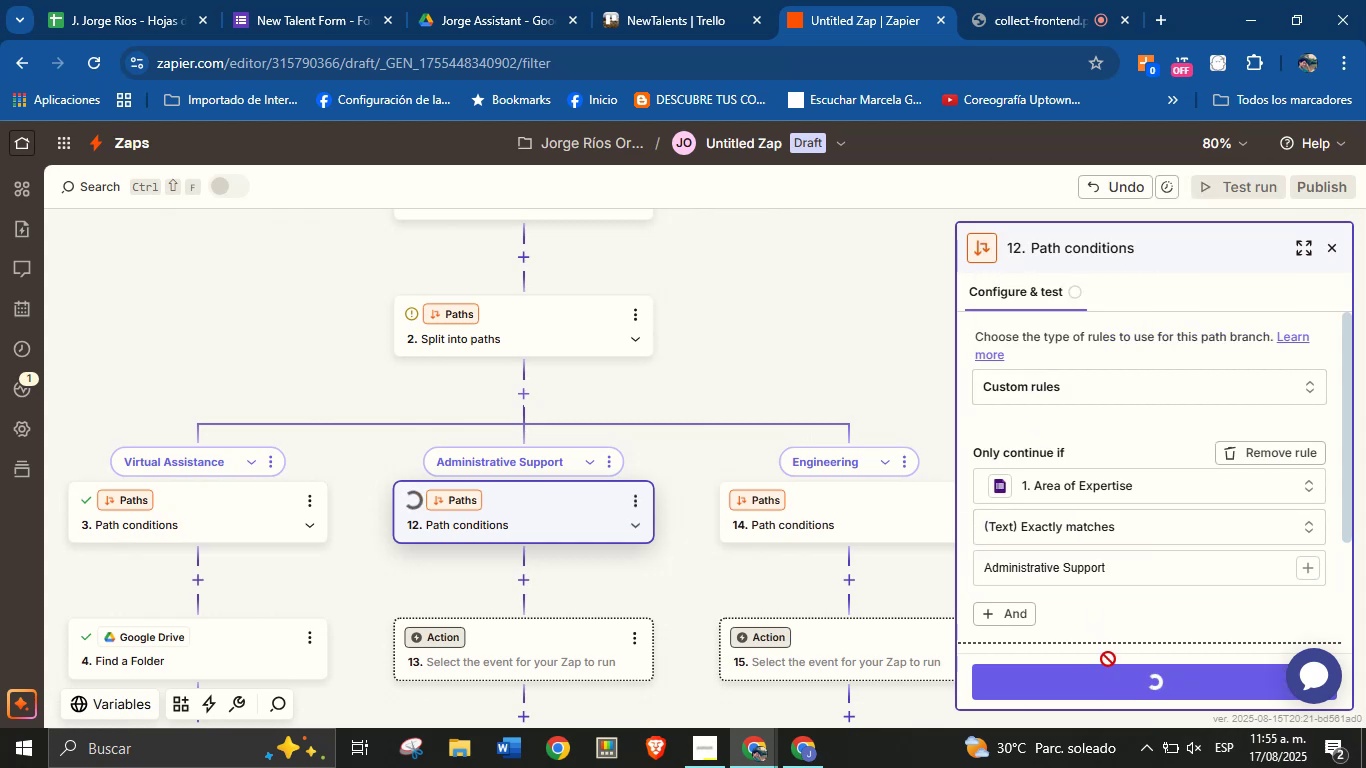 
scroll: coordinate [1083, 539], scroll_direction: down, amount: 8.0
 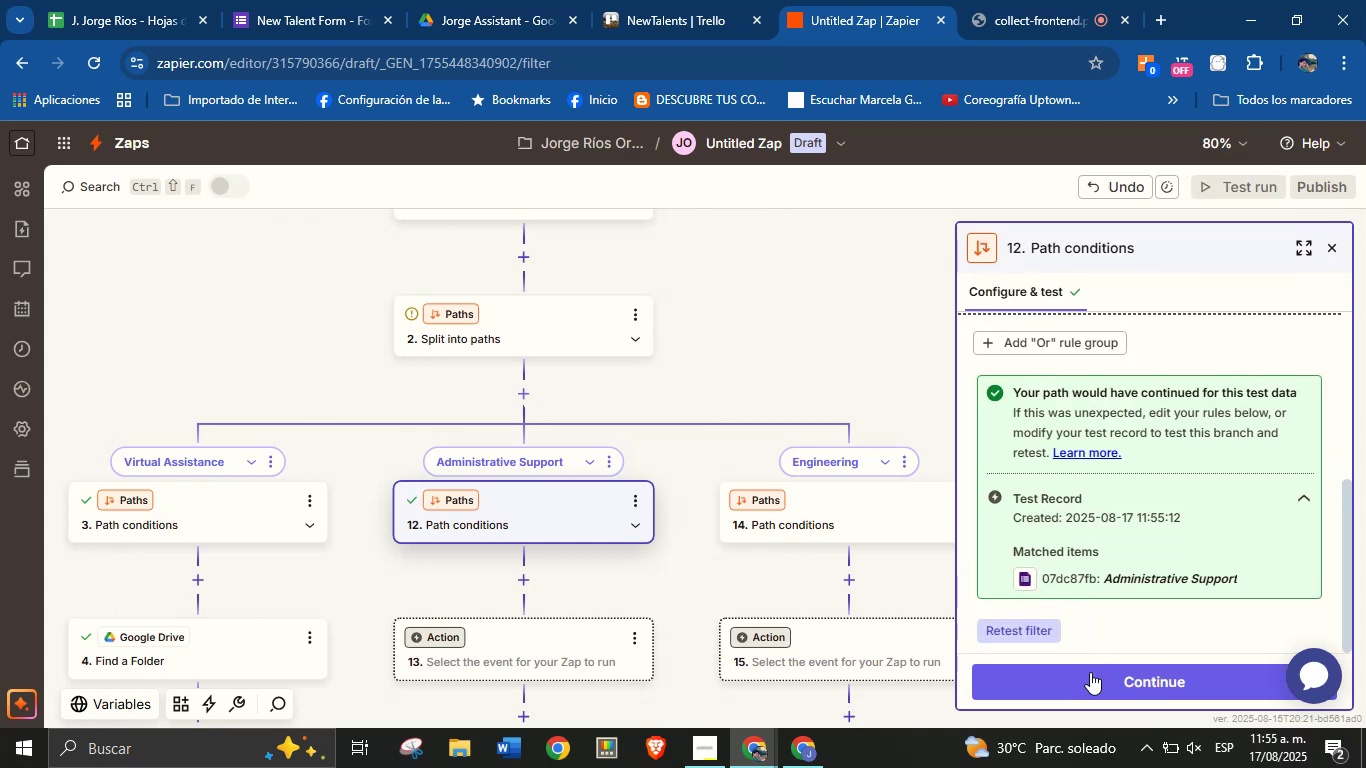 
left_click([1091, 680])
 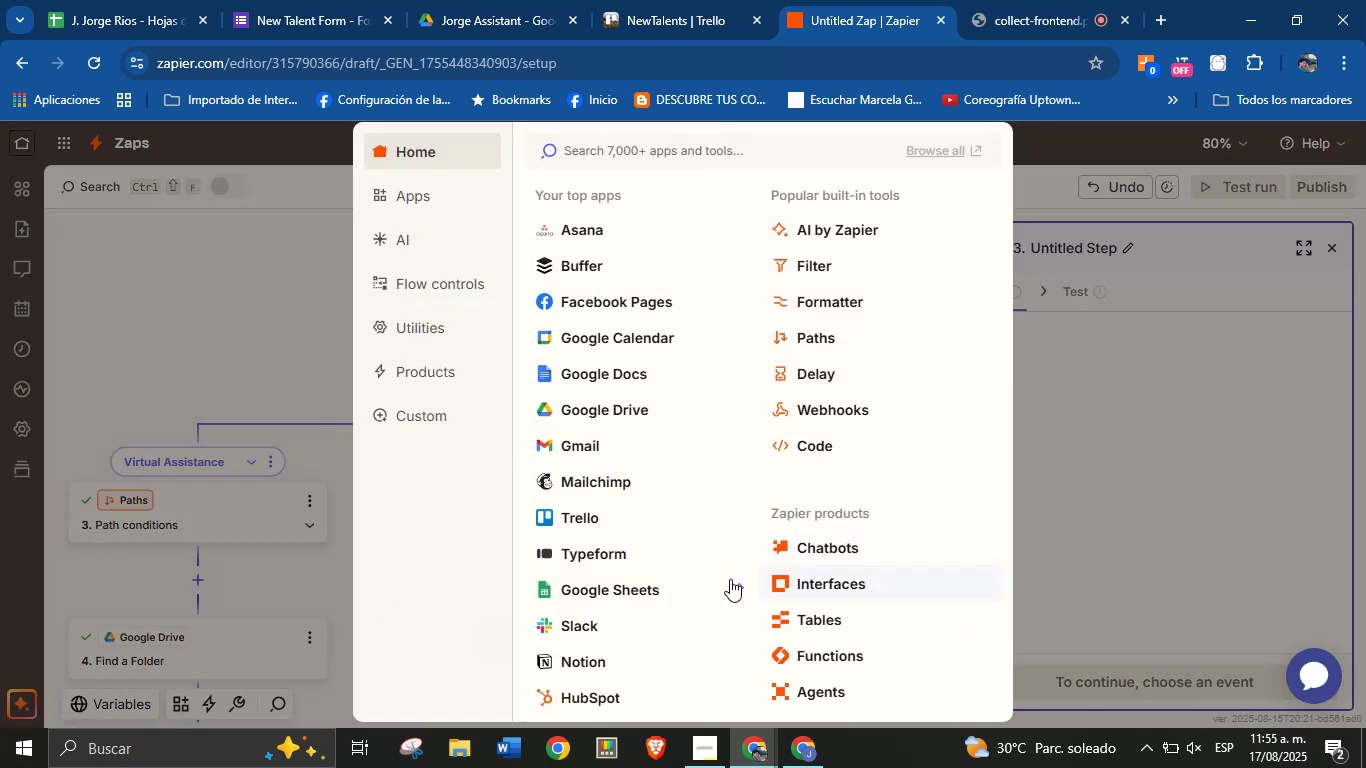 
left_click([611, 401])
 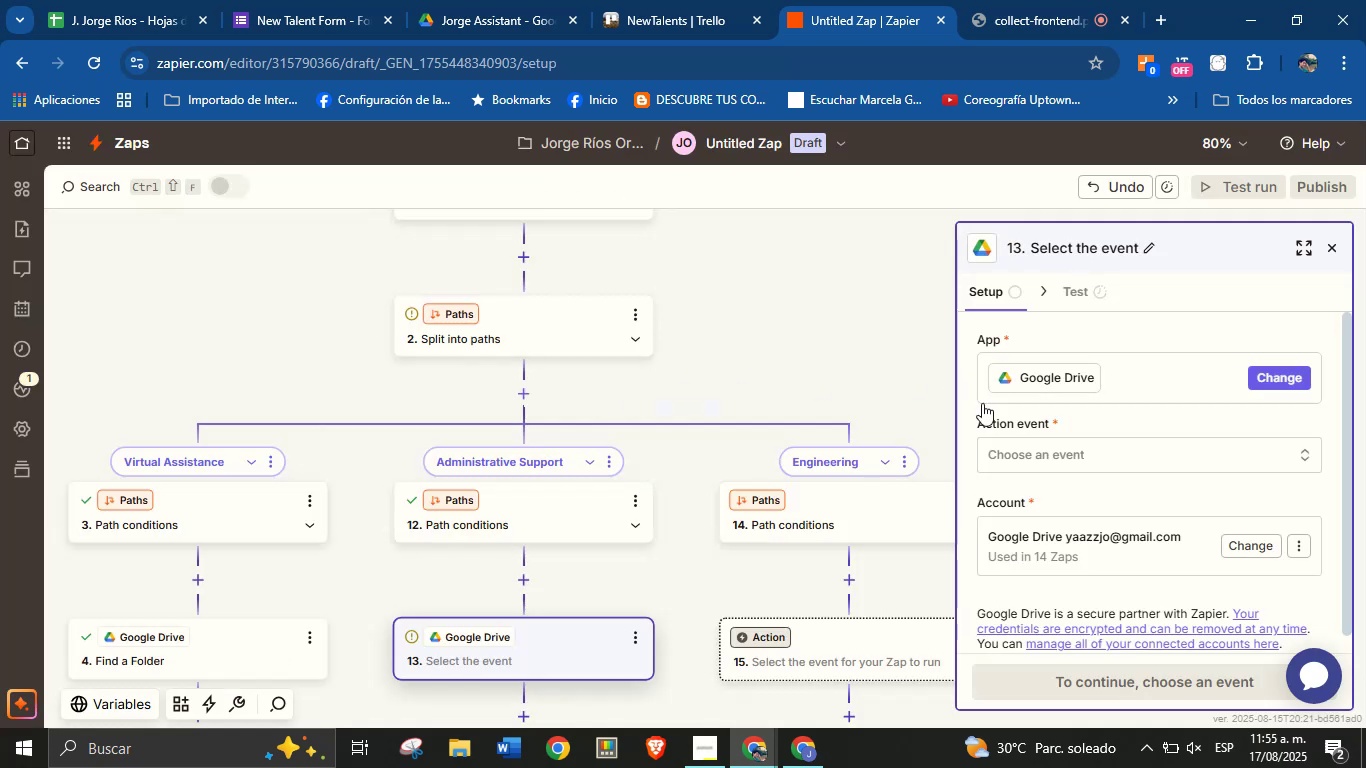 
left_click([1014, 446])
 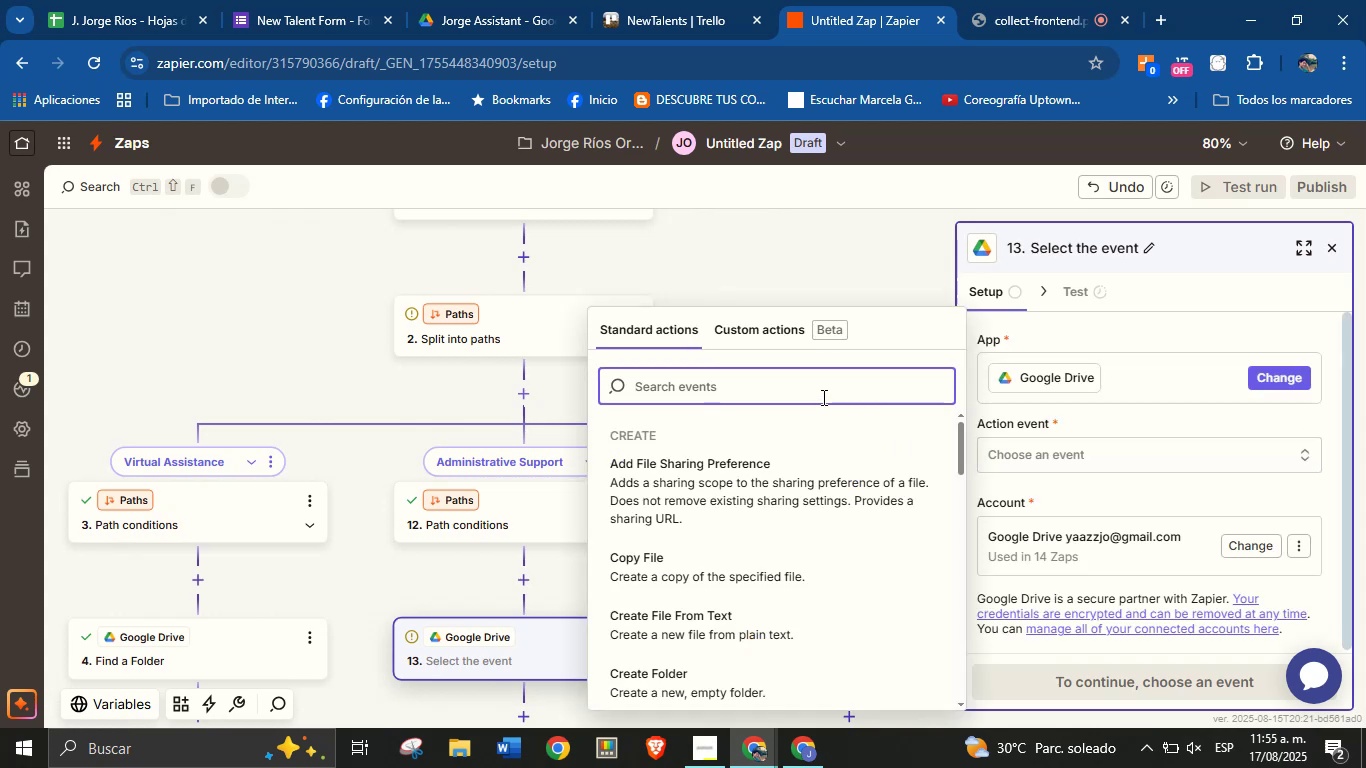 
scroll: coordinate [798, 560], scroll_direction: down, amount: 13.0
 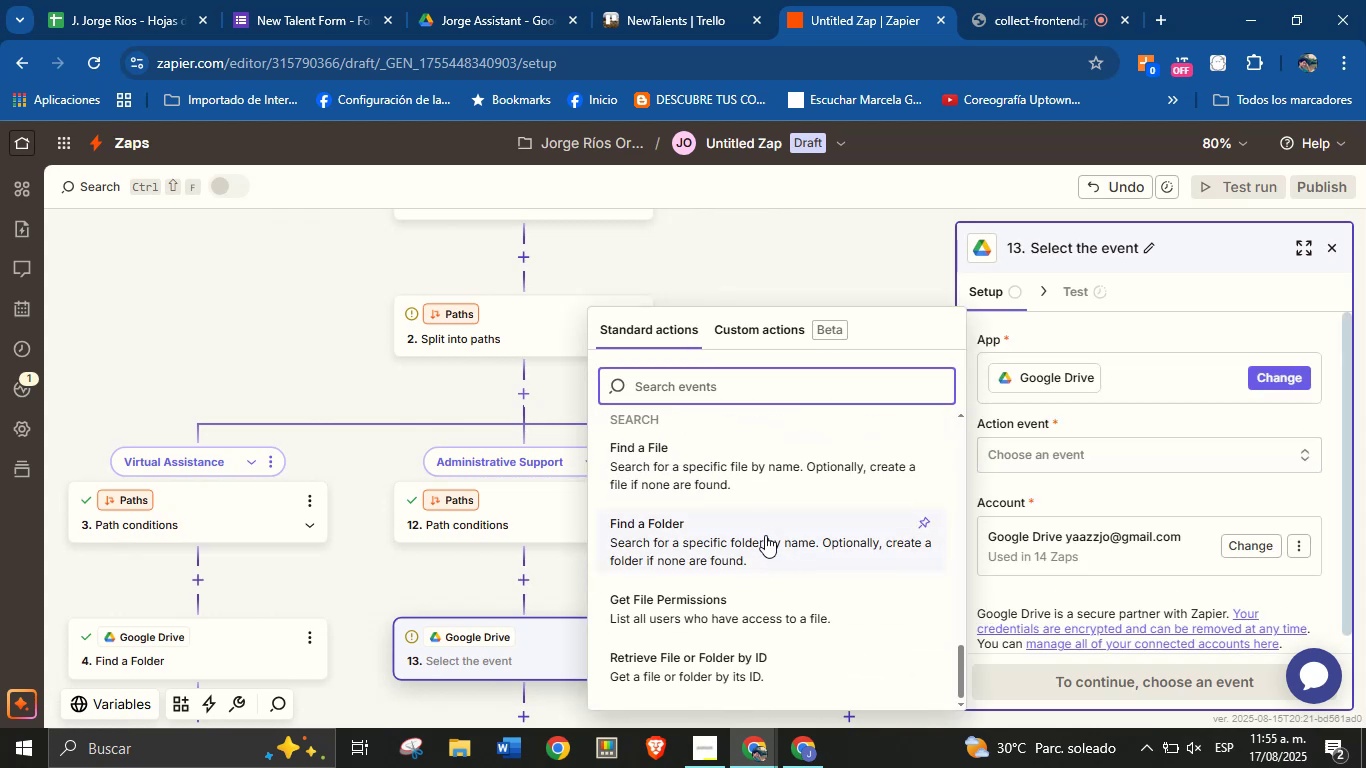 
left_click([765, 535])
 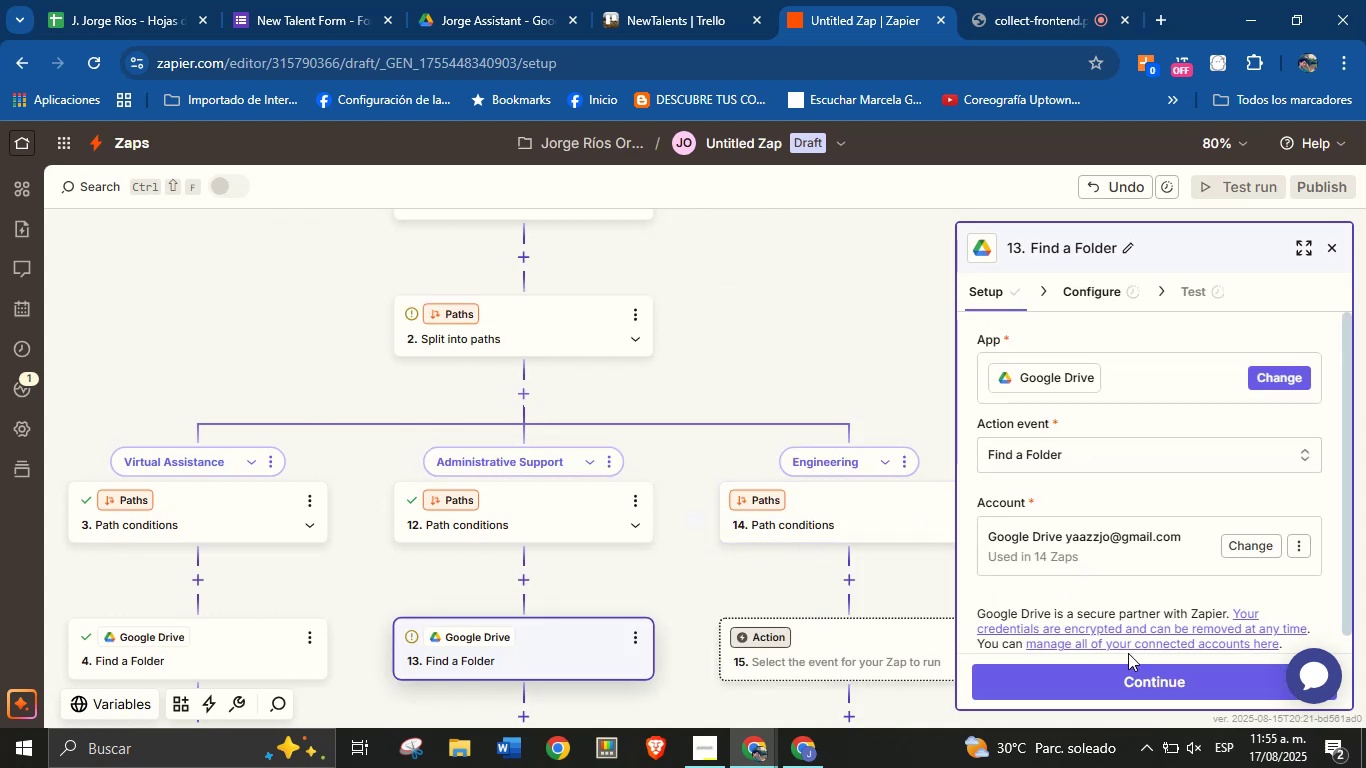 
left_click([1132, 684])
 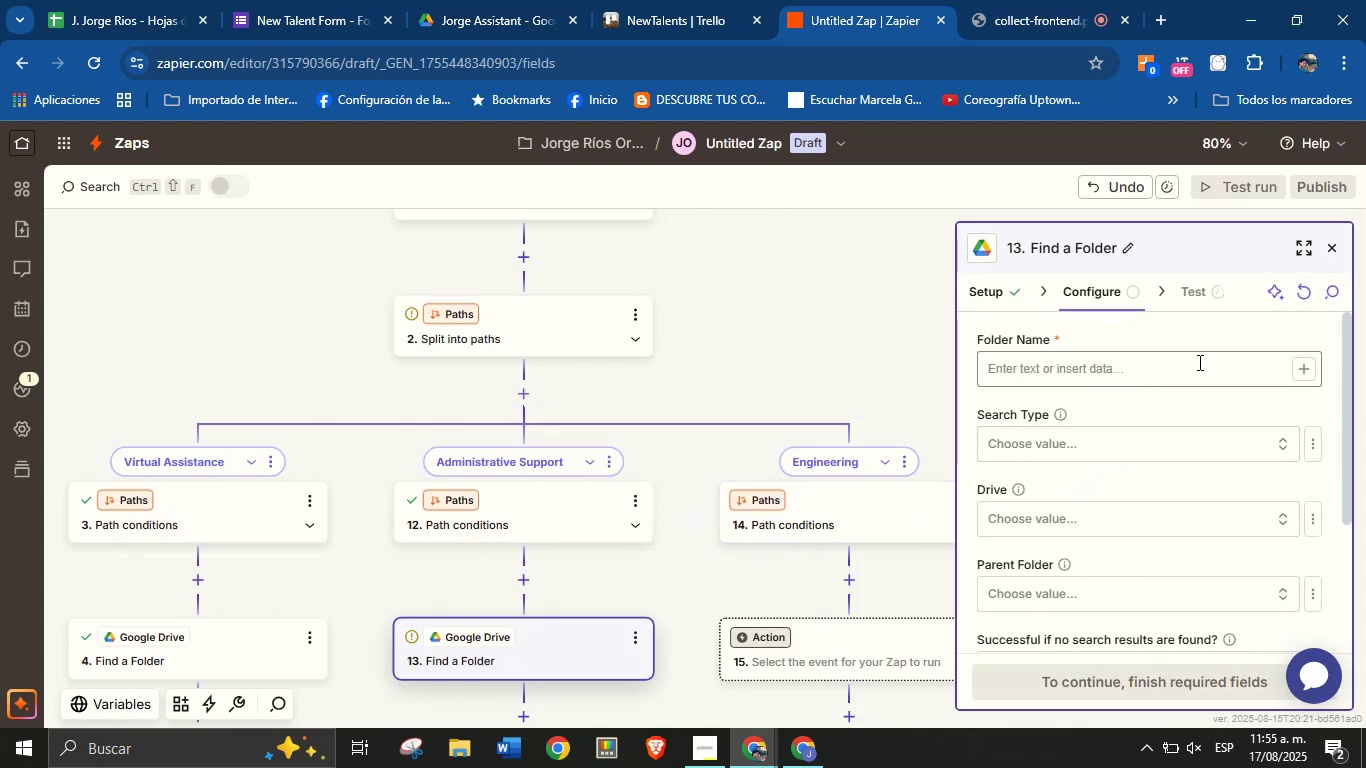 
left_click([1298, 373])
 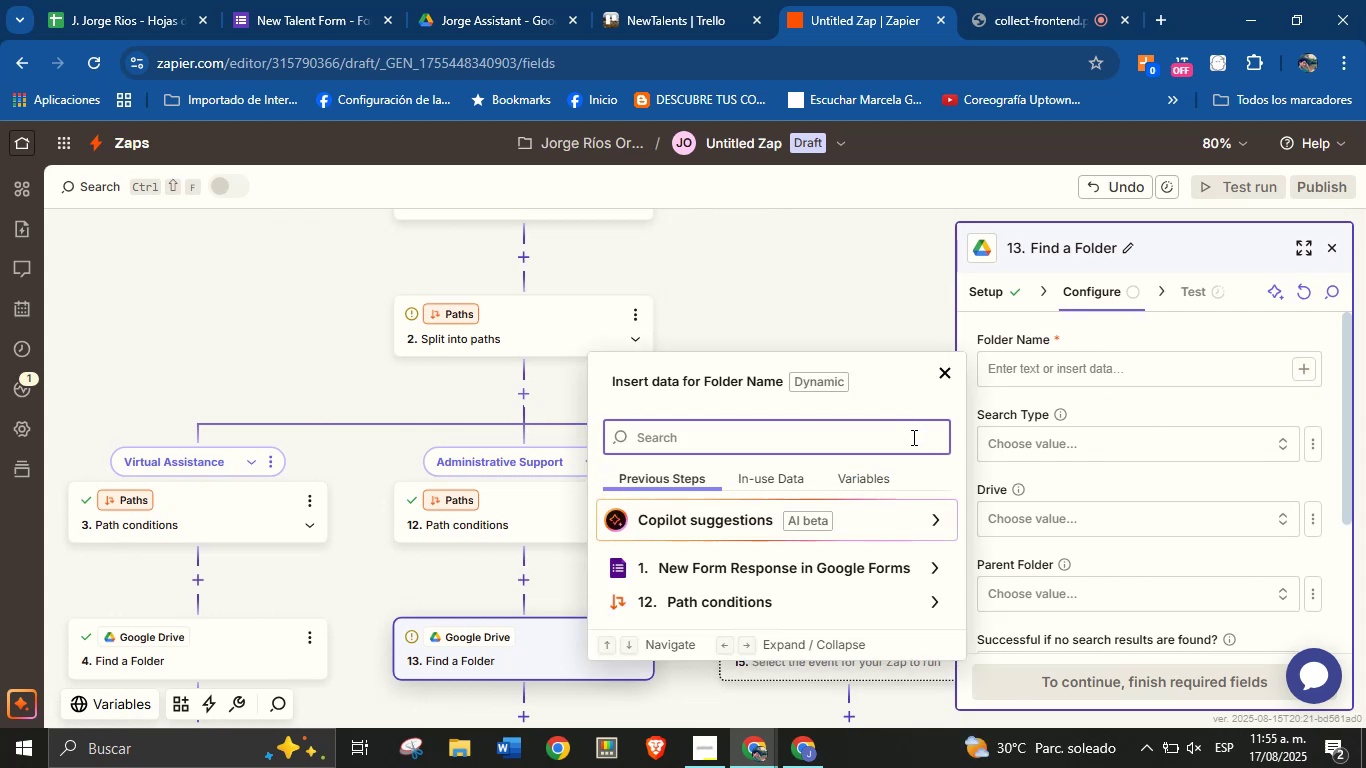 
type(na)
 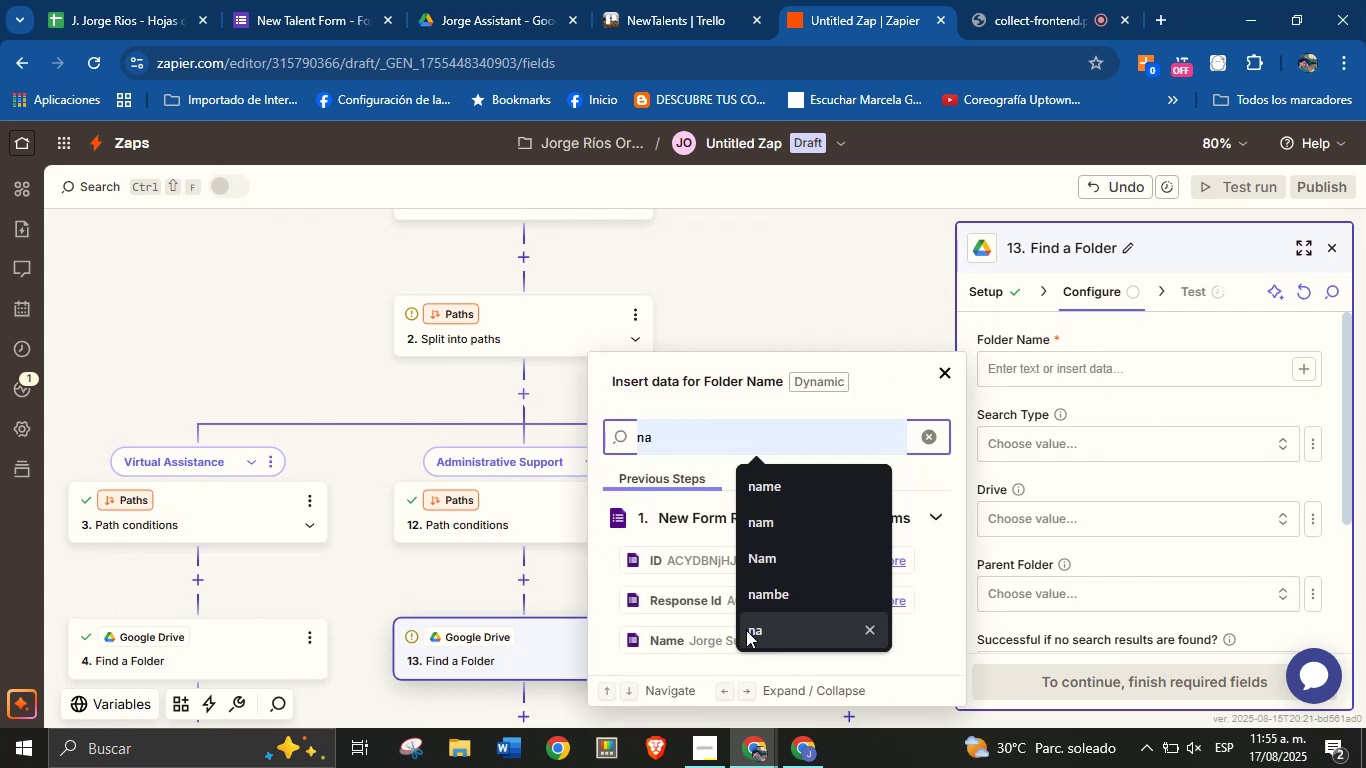 
left_click([684, 646])
 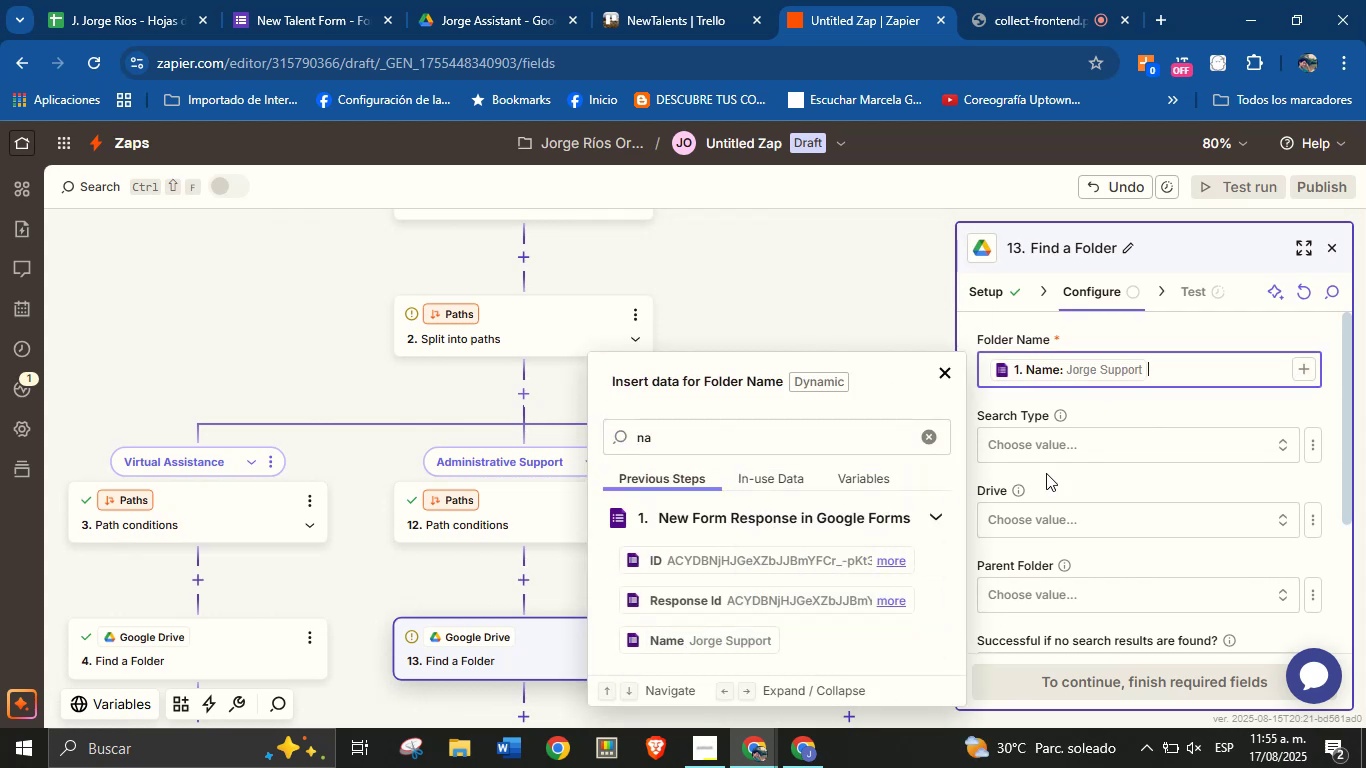 
left_click([1065, 484])
 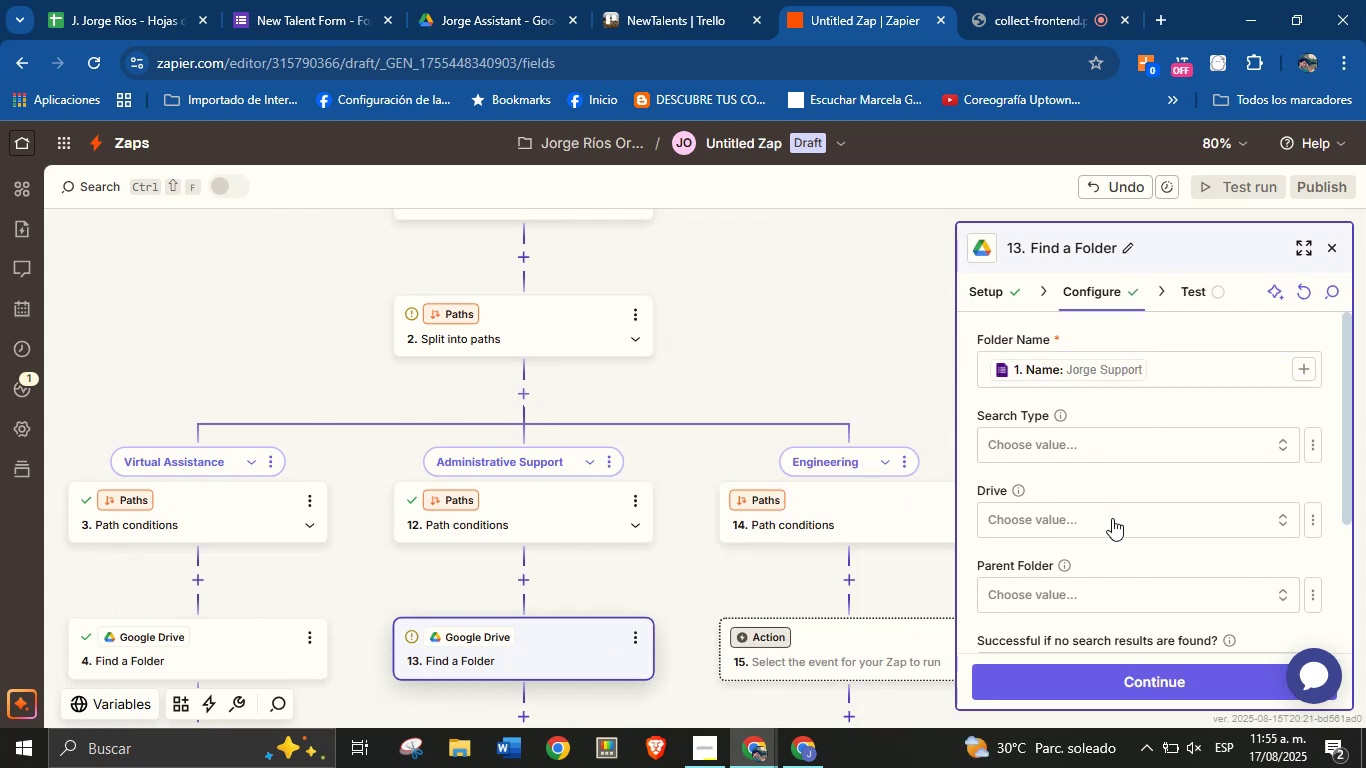 
left_click([1112, 519])
 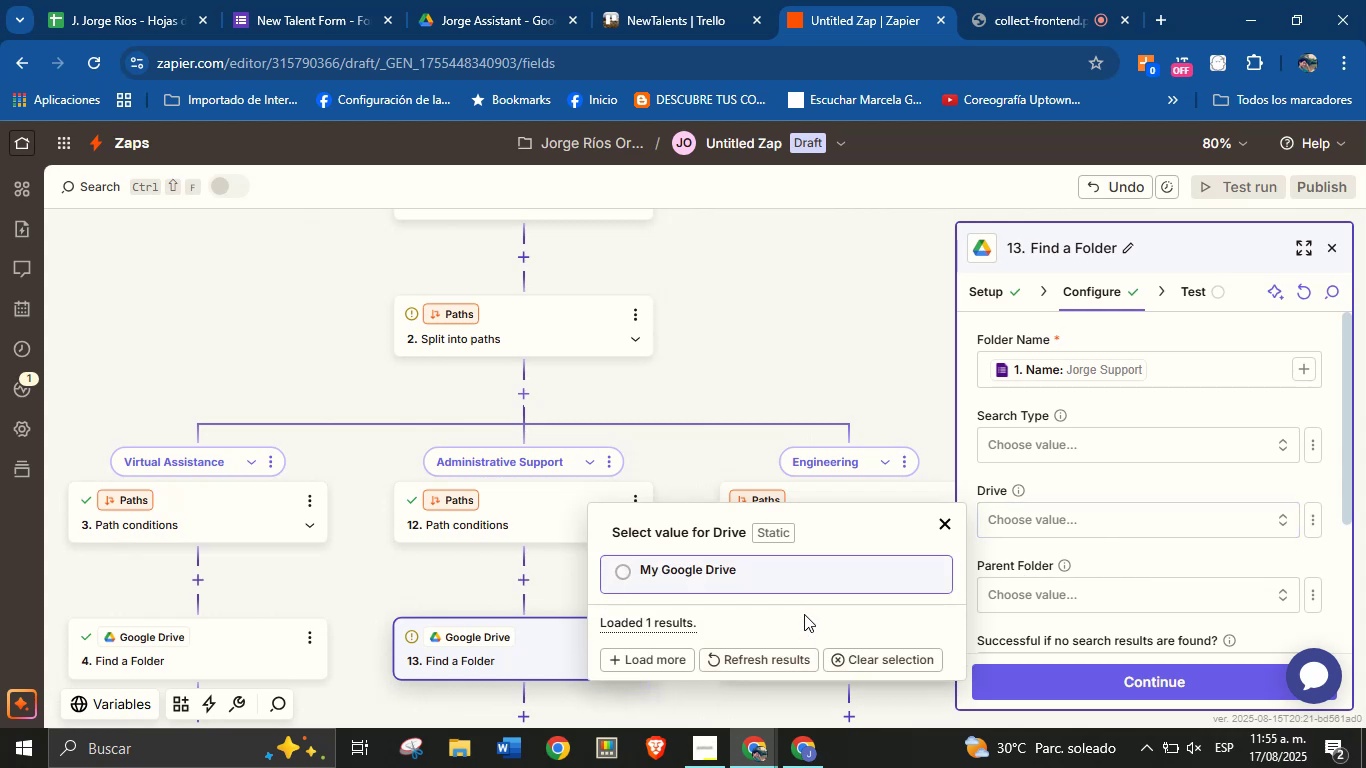 
left_click([780, 583])
 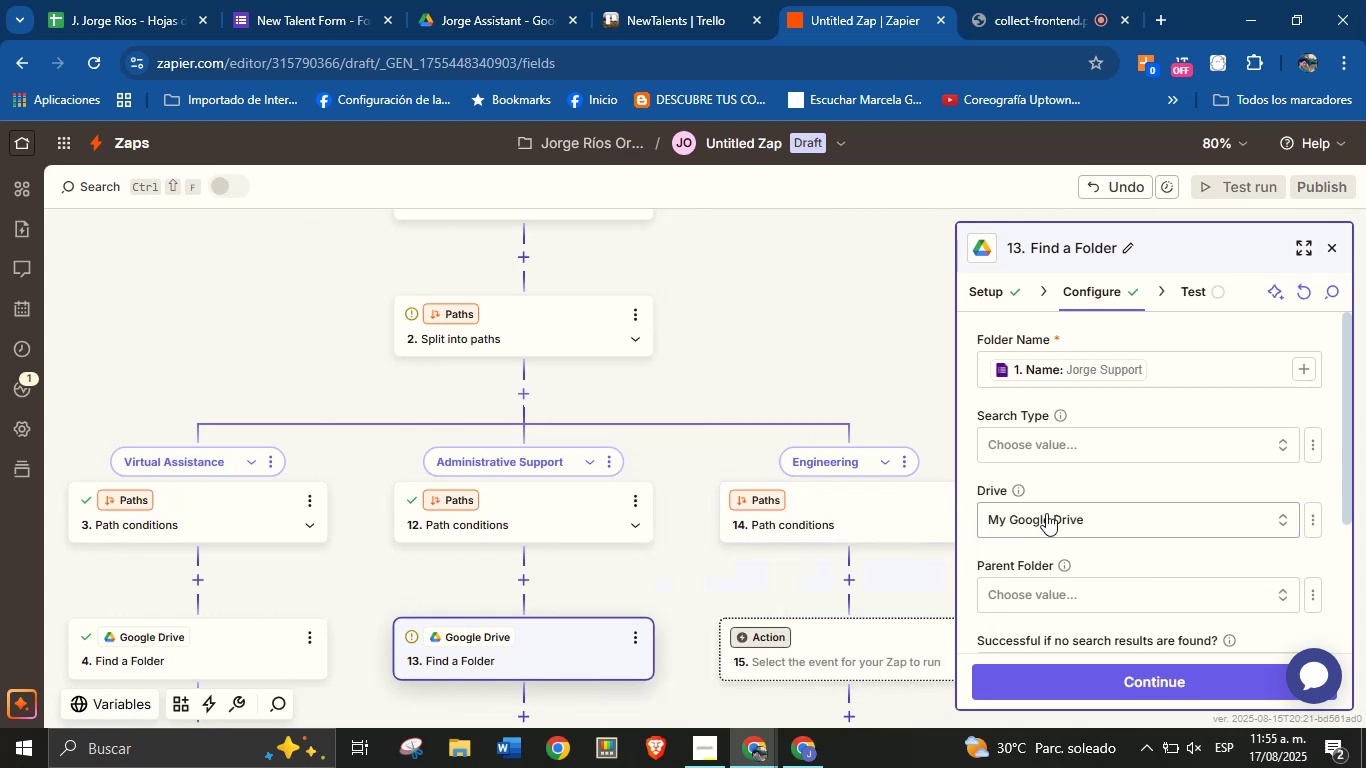 
scroll: coordinate [1091, 495], scroll_direction: down, amount: 1.0
 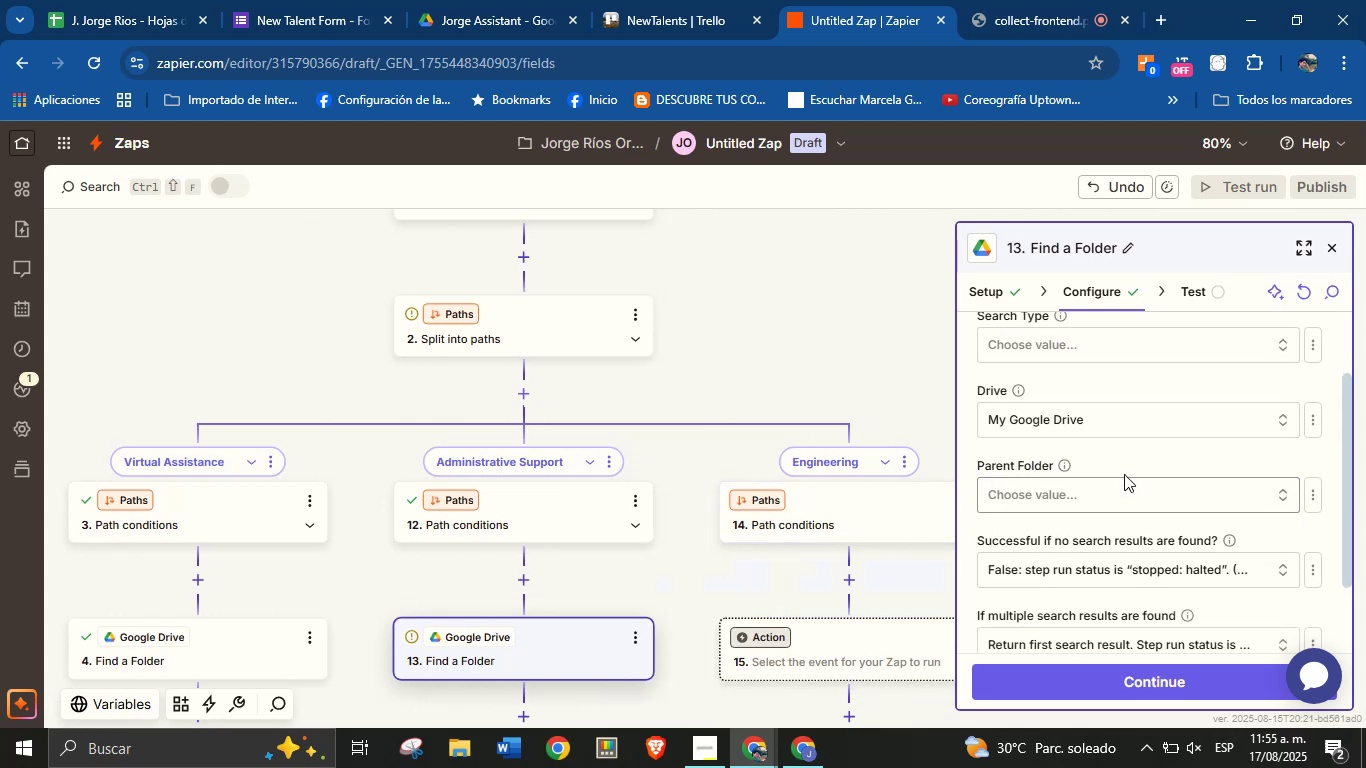 
left_click([1131, 497])
 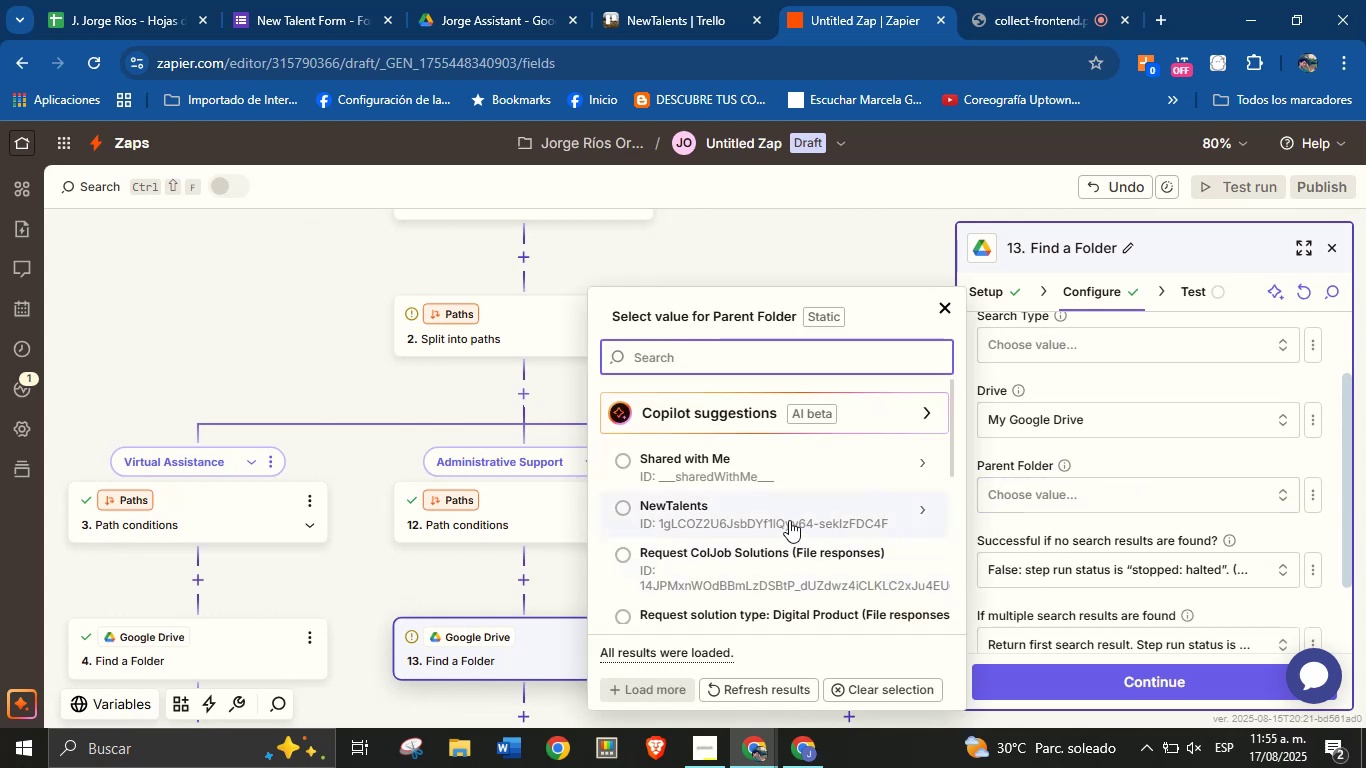 
left_click([789, 520])
 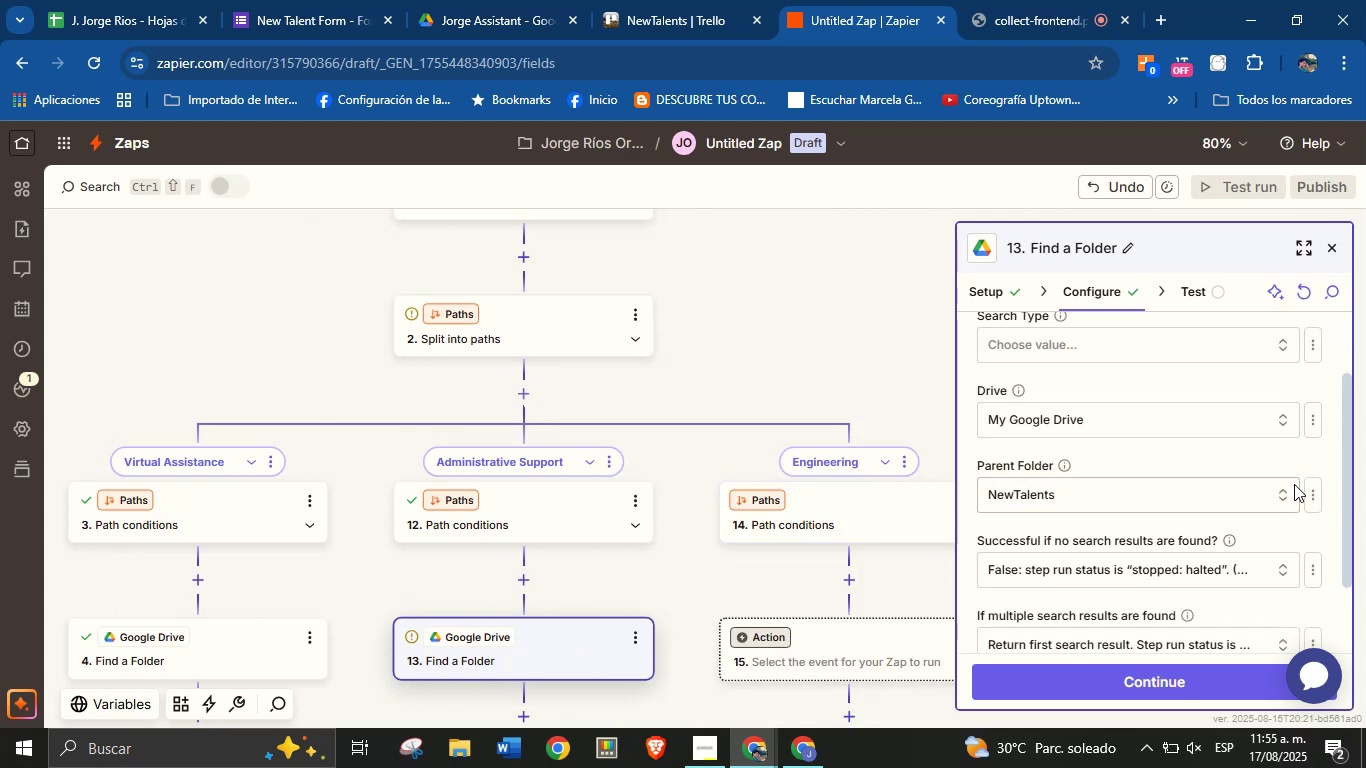 
left_click([1309, 495])
 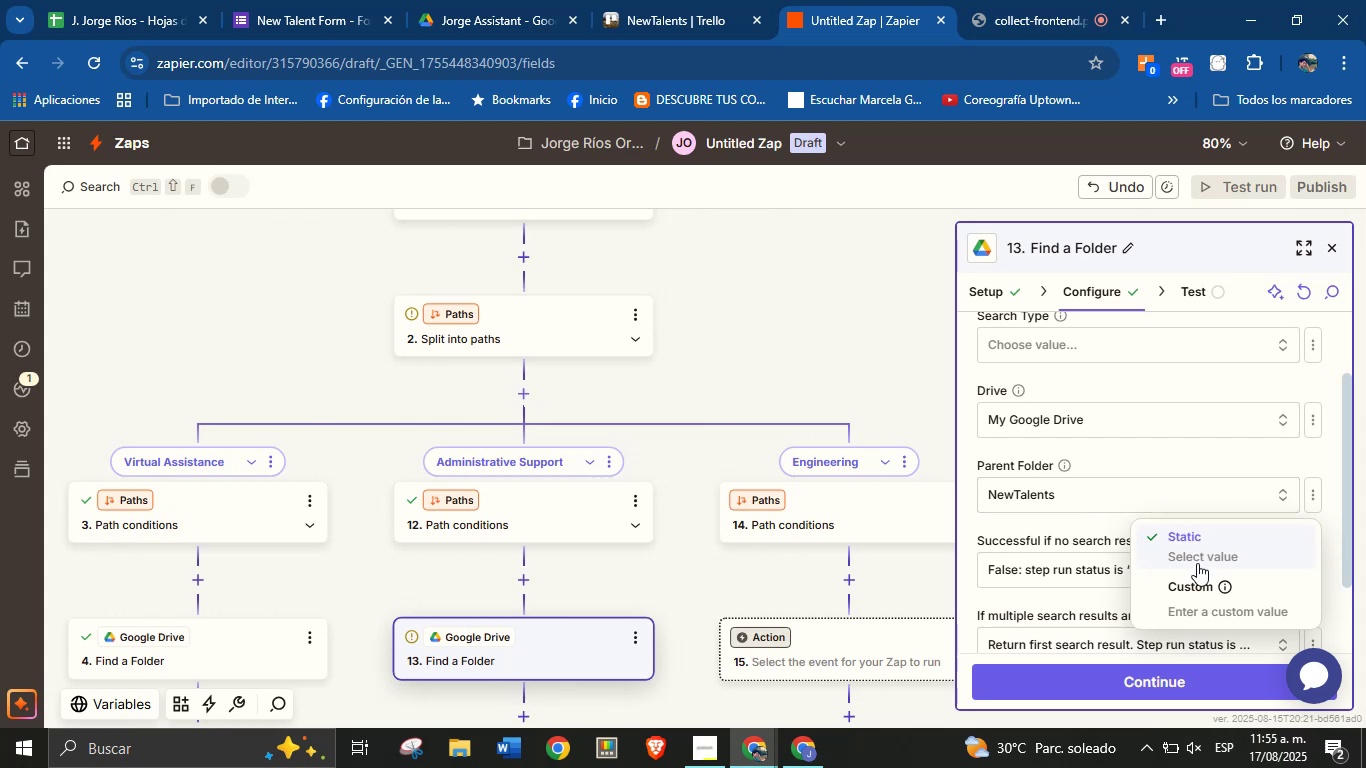 
left_click([1194, 581])
 